 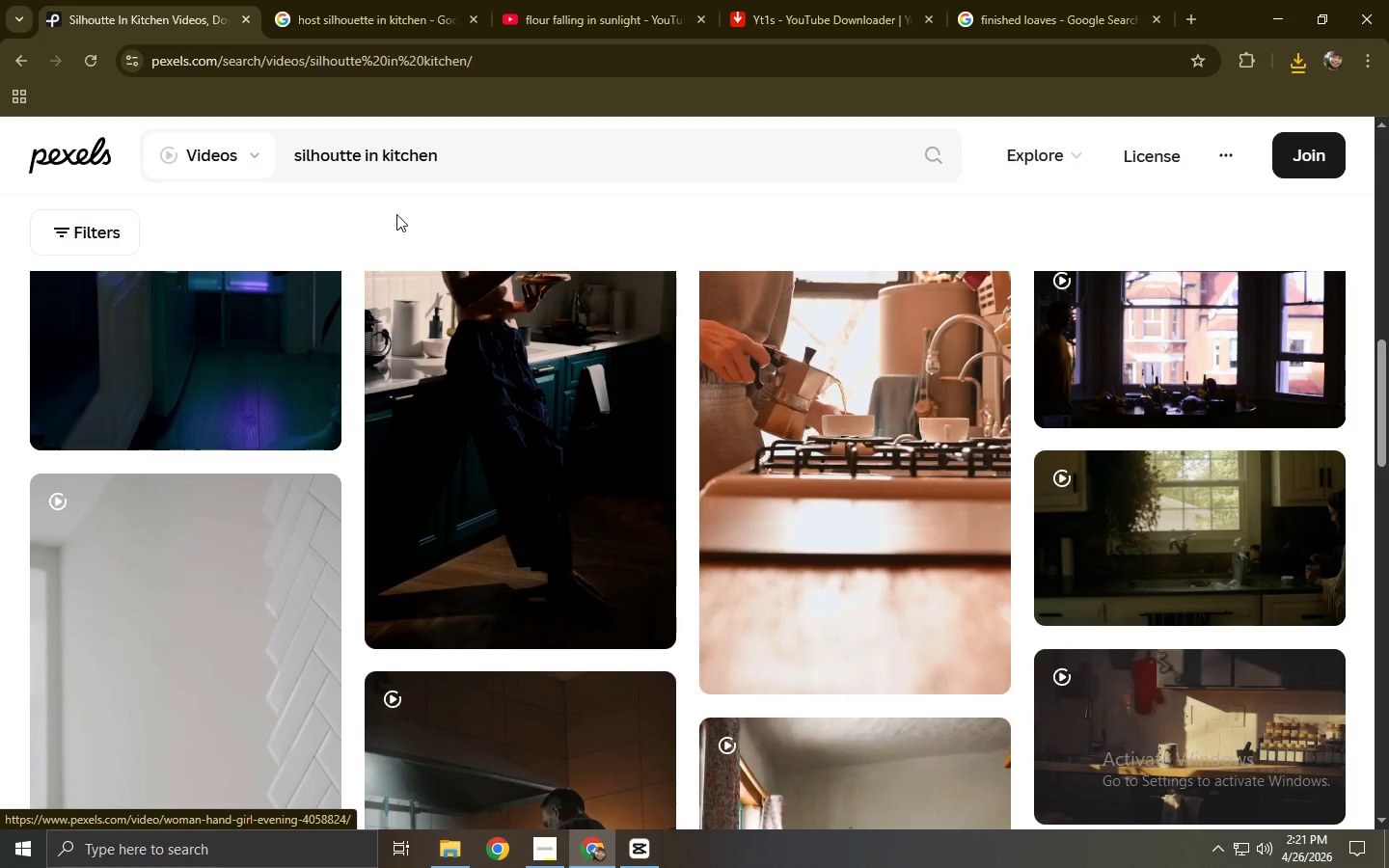 
left_click_drag(start_coordinate=[470, 163], to_coordinate=[283, 165])
 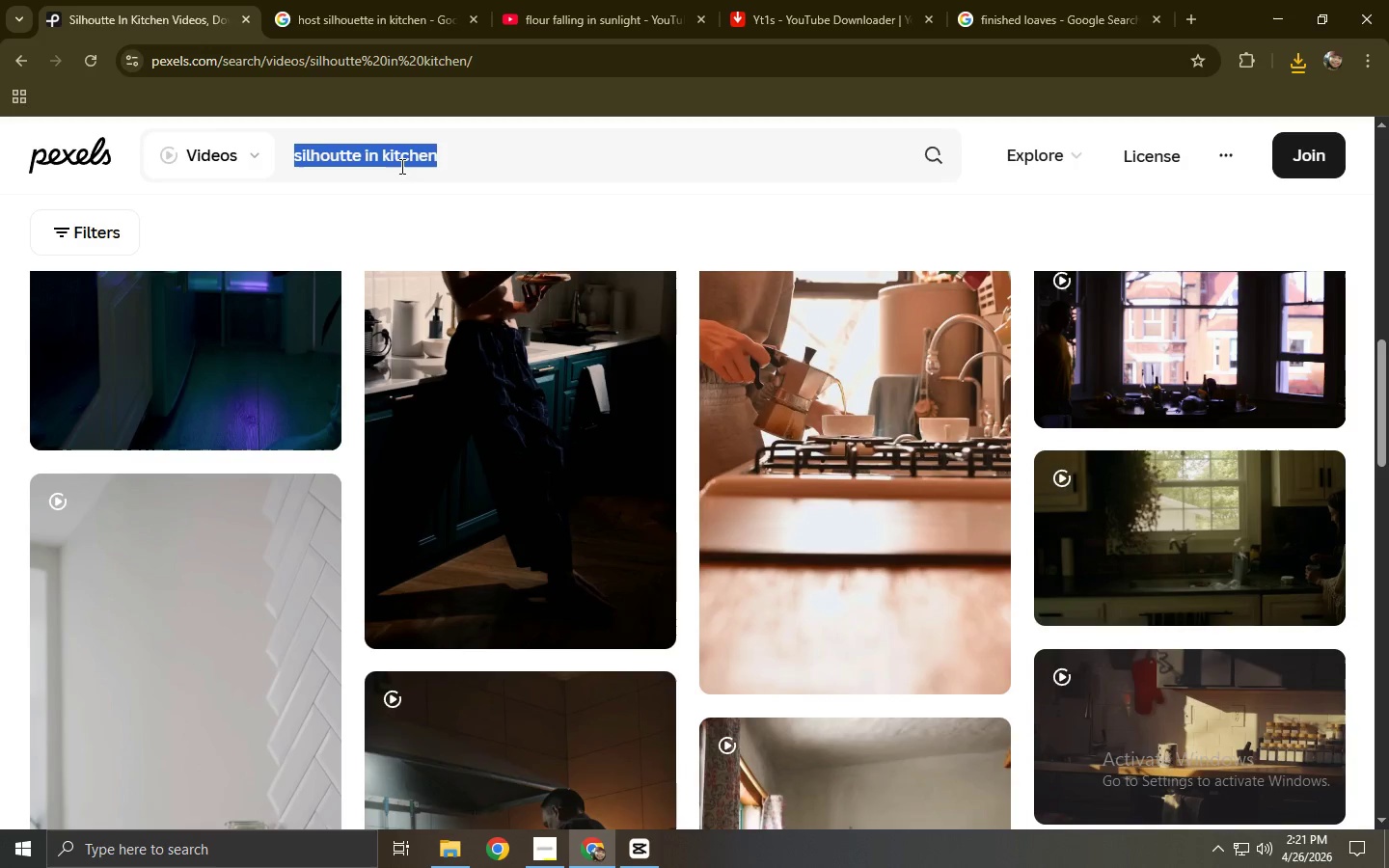 
left_click([459, 153])
 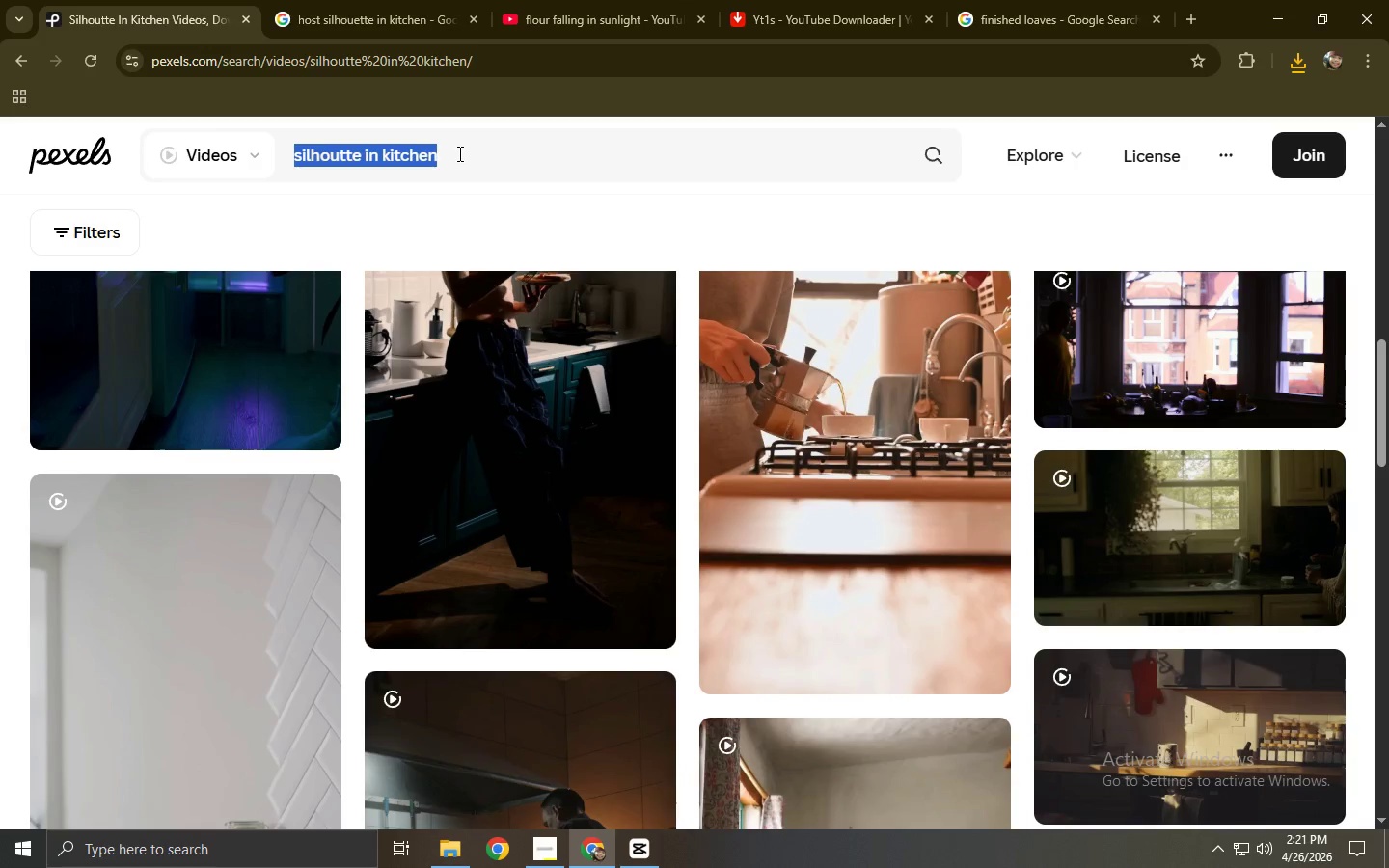 
triple_click([458, 153])
 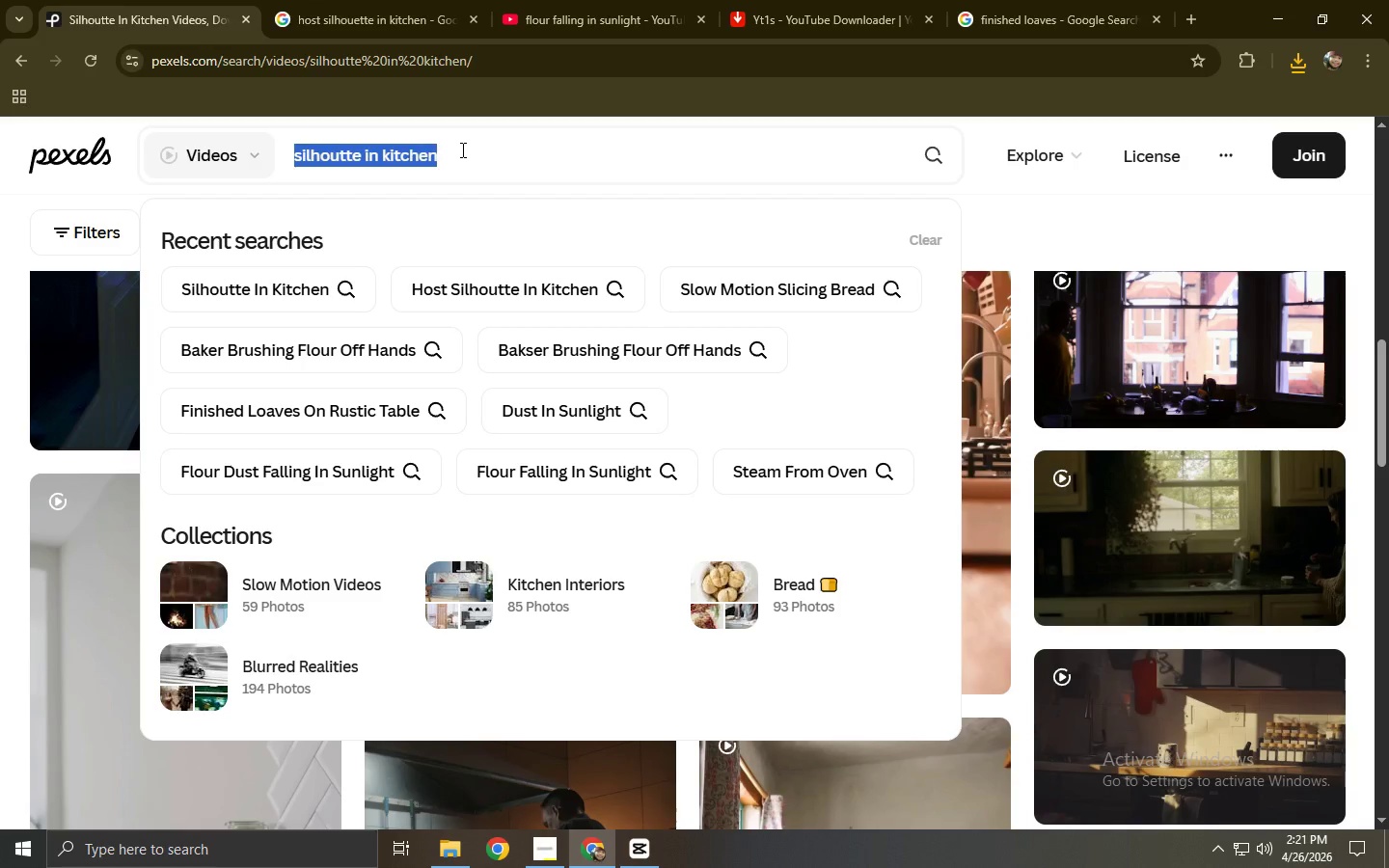 
type(pi)
key(Backspace)
type(ouring flour in calm moi)
key(Backspace)
type(it)
key(Backspace)
key(Backspace)
type(tion)
 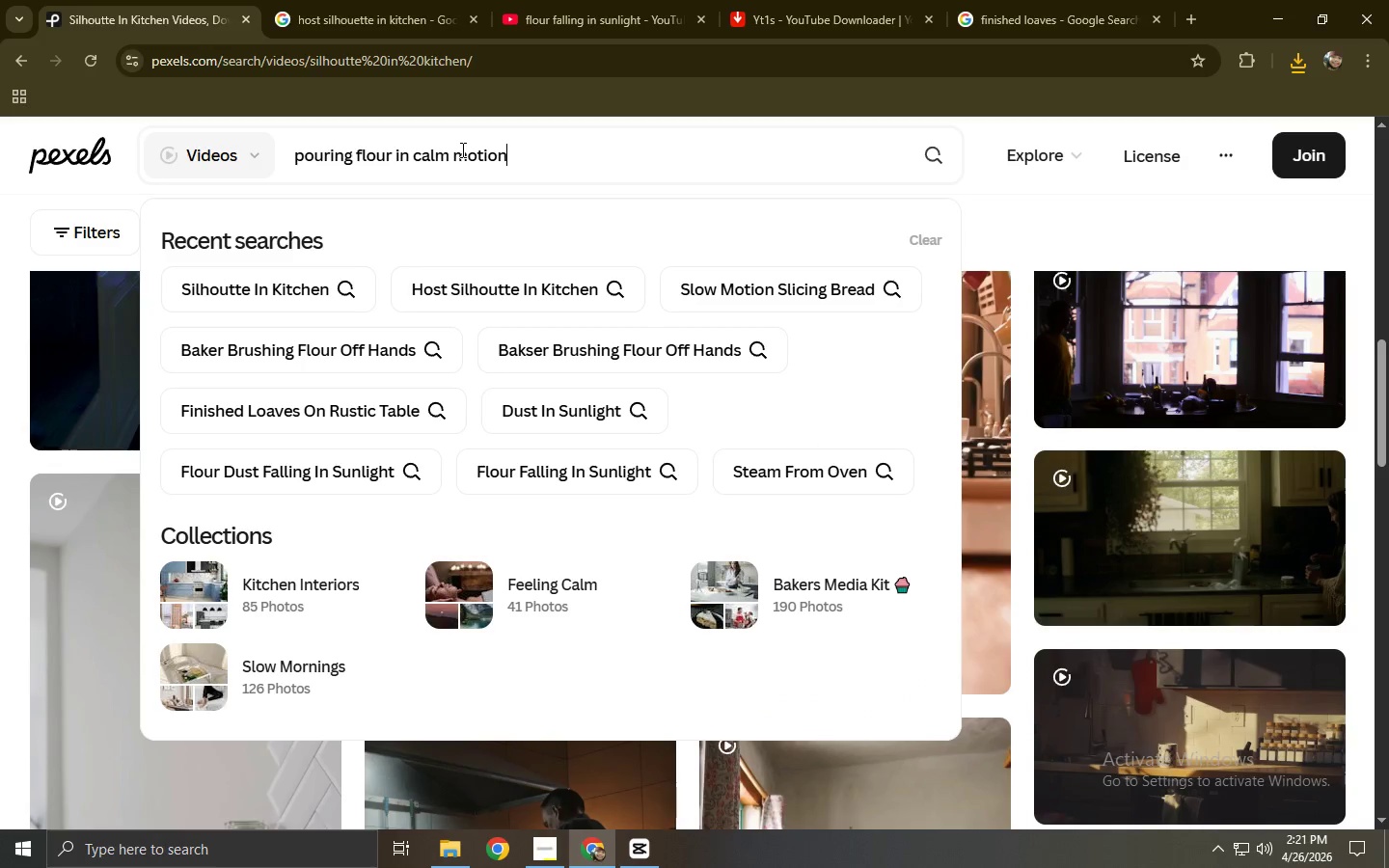 
key(Enter)
 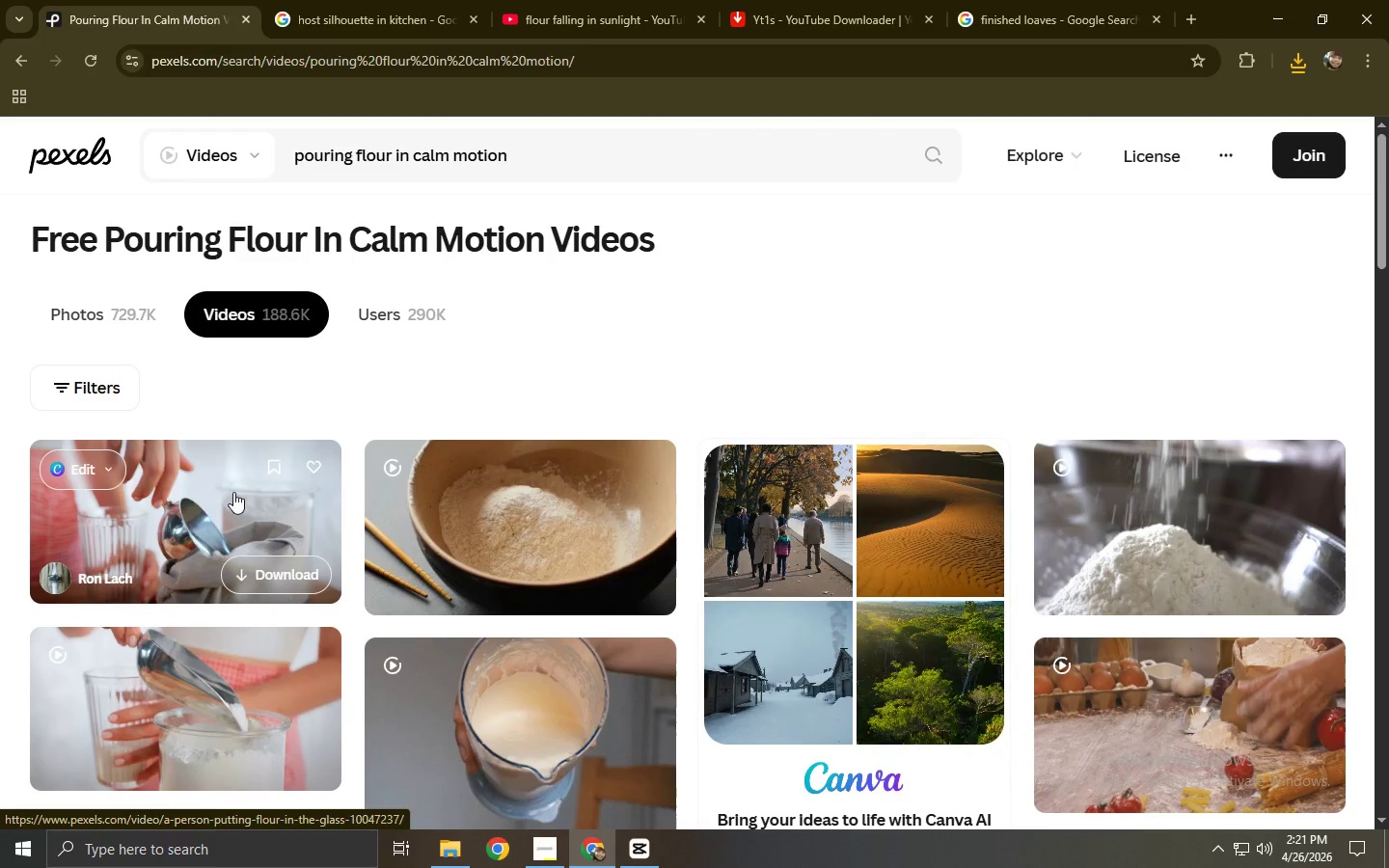 
wait(7.12)
 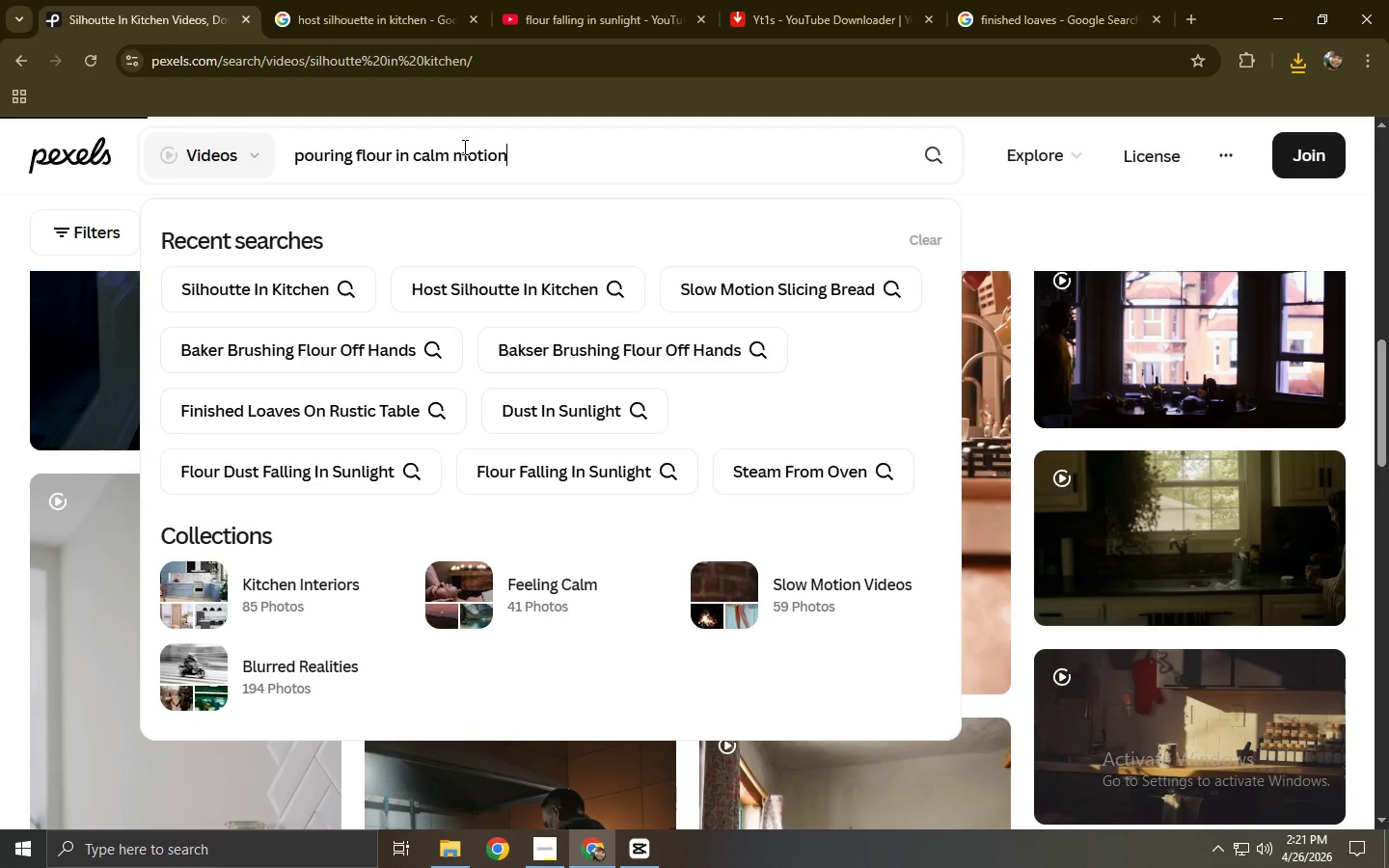 
scroll: coordinate [218, 563], scroll_direction: down, amount: 18.0
 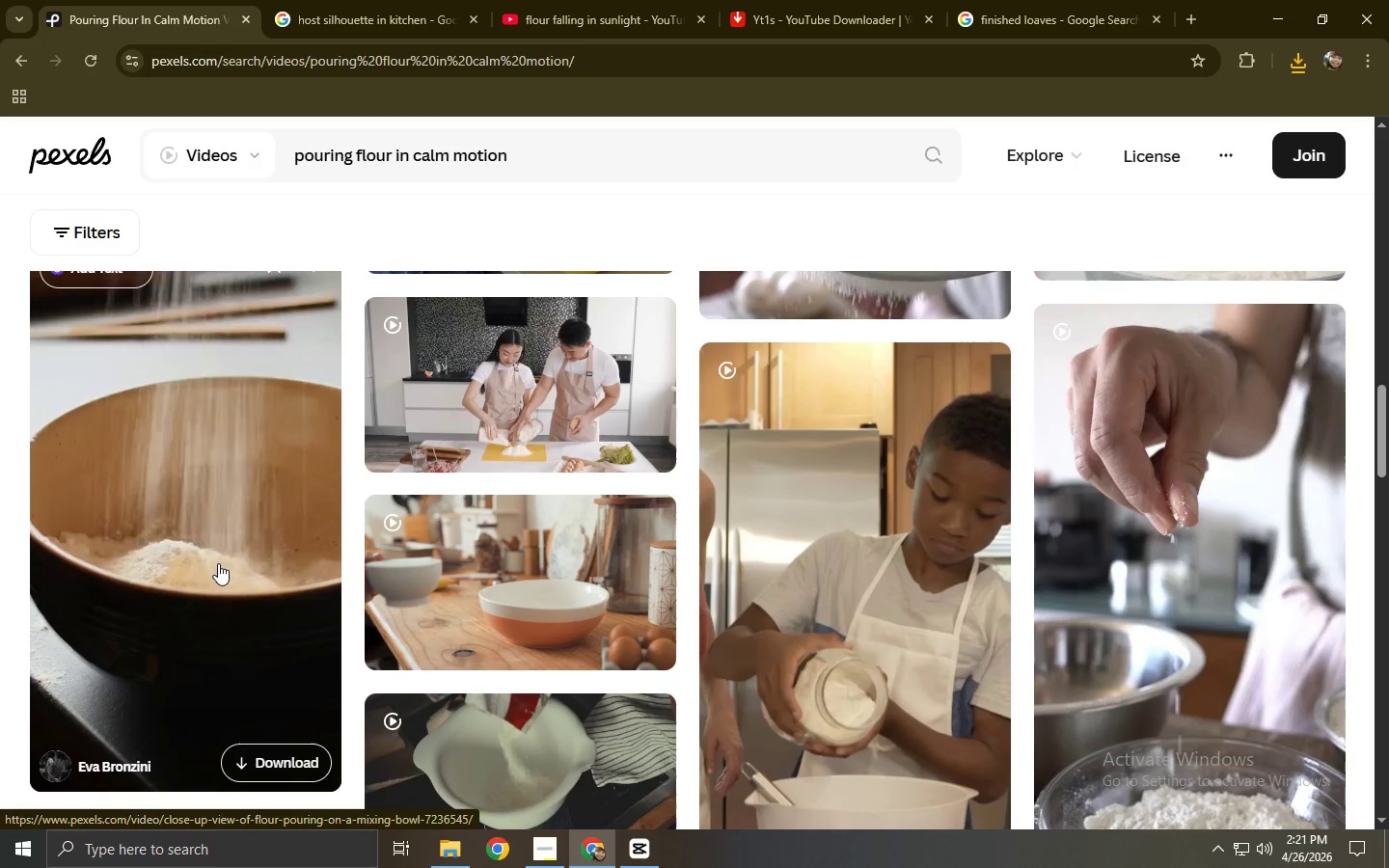 
wait(5.09)
 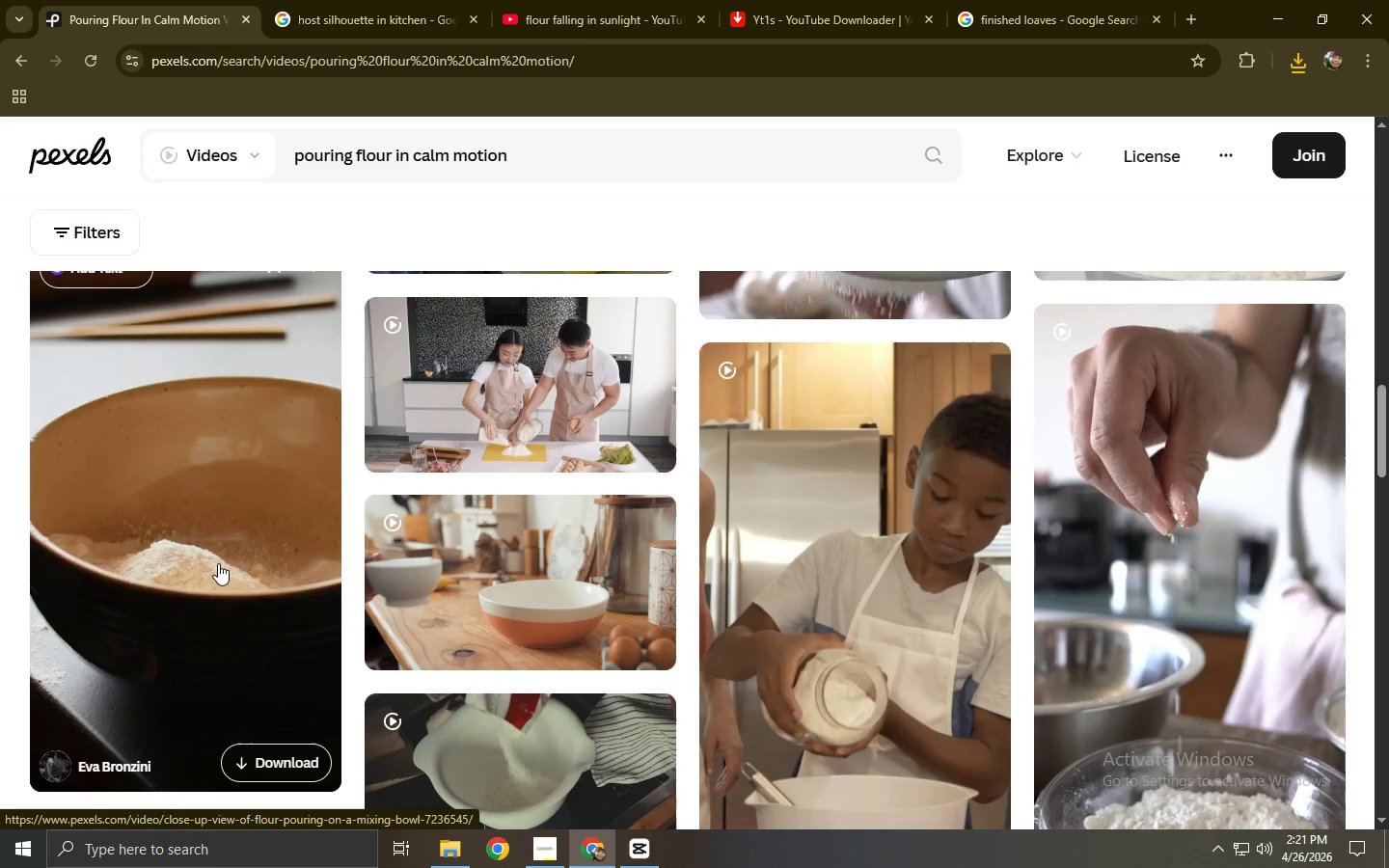 
scroll: coordinate [184, 566], scroll_direction: down, amount: 9.0
 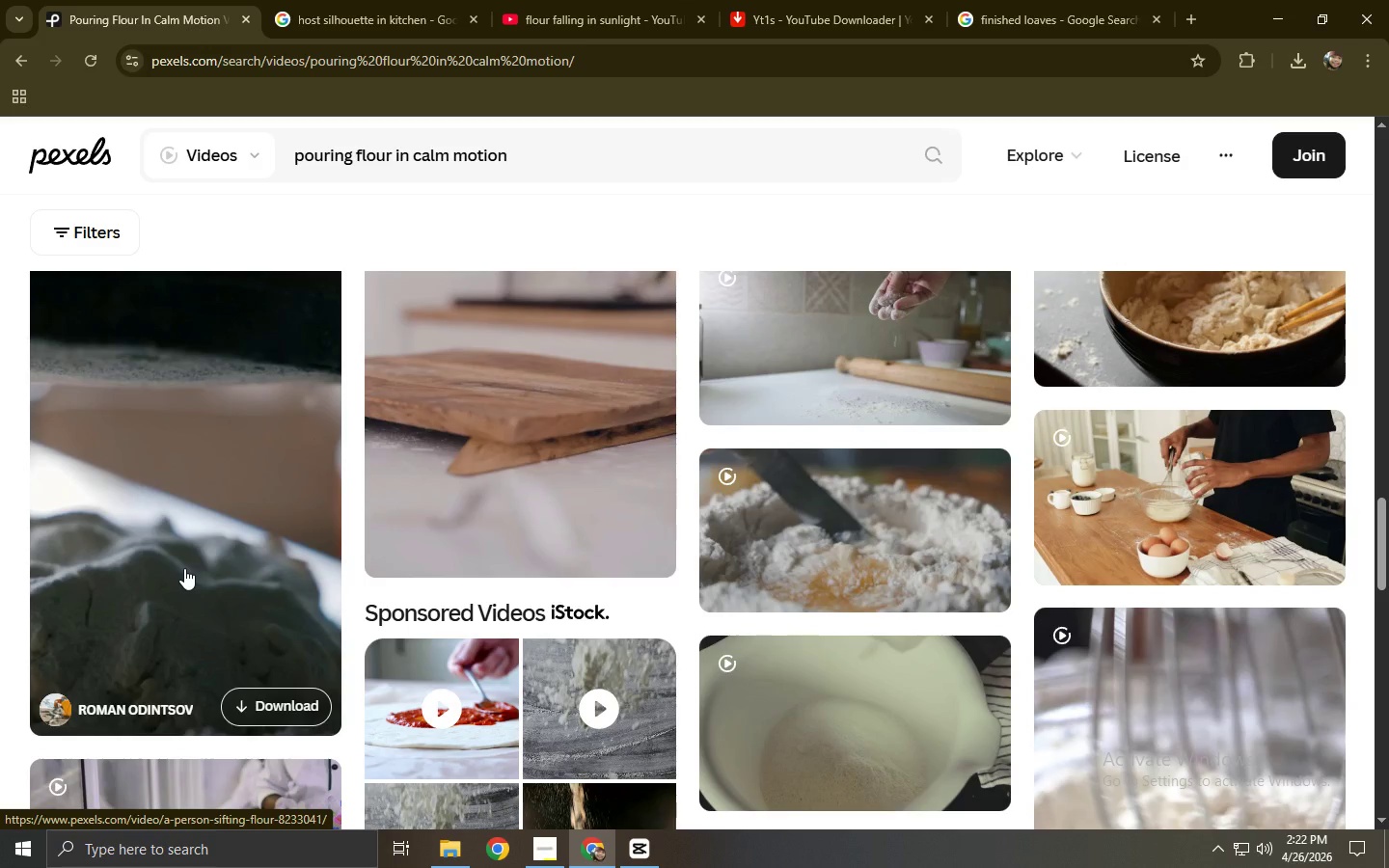 
scroll: coordinate [182, 568], scroll_direction: up, amount: 33.0
 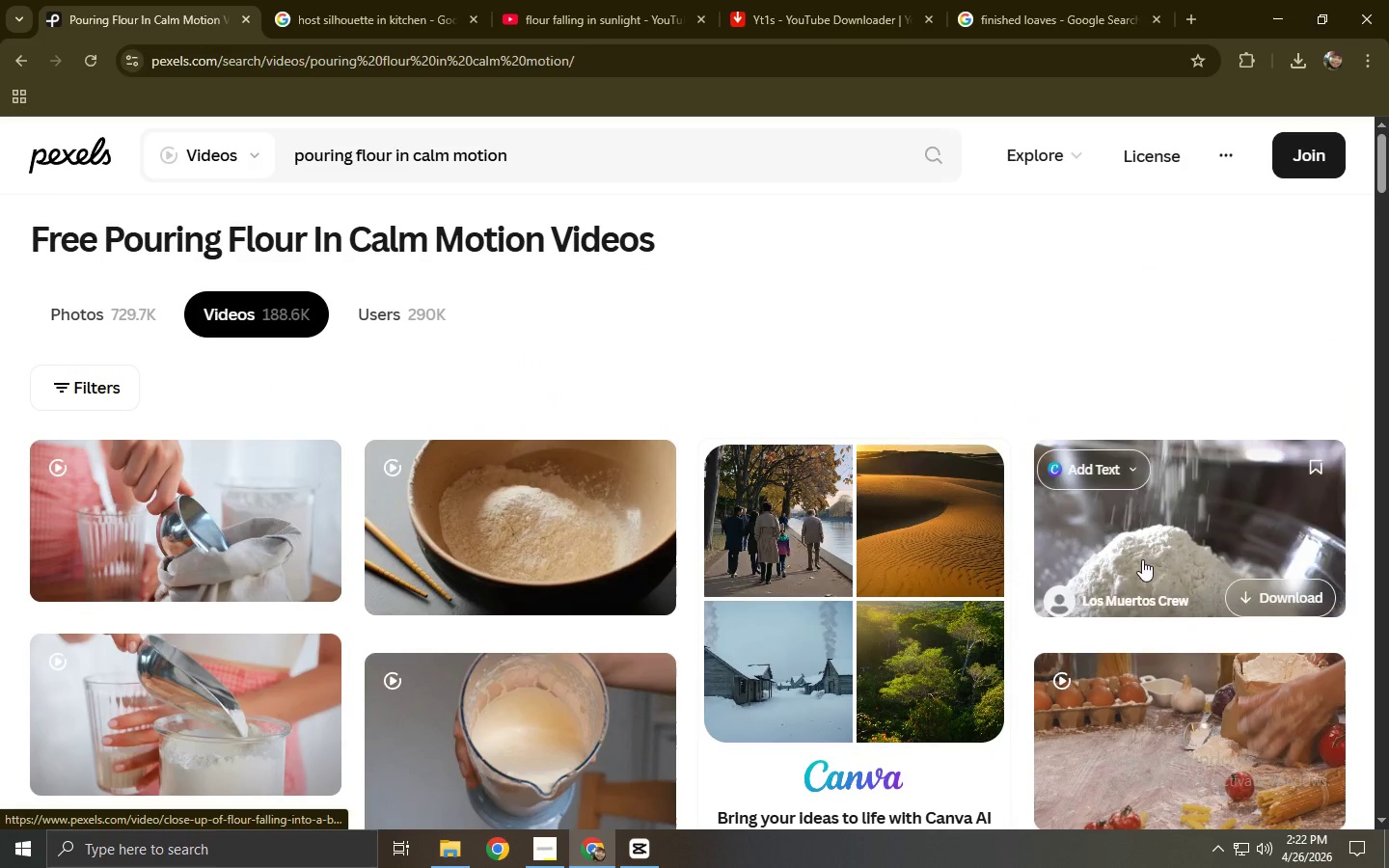 
left_click([1146, 535])
 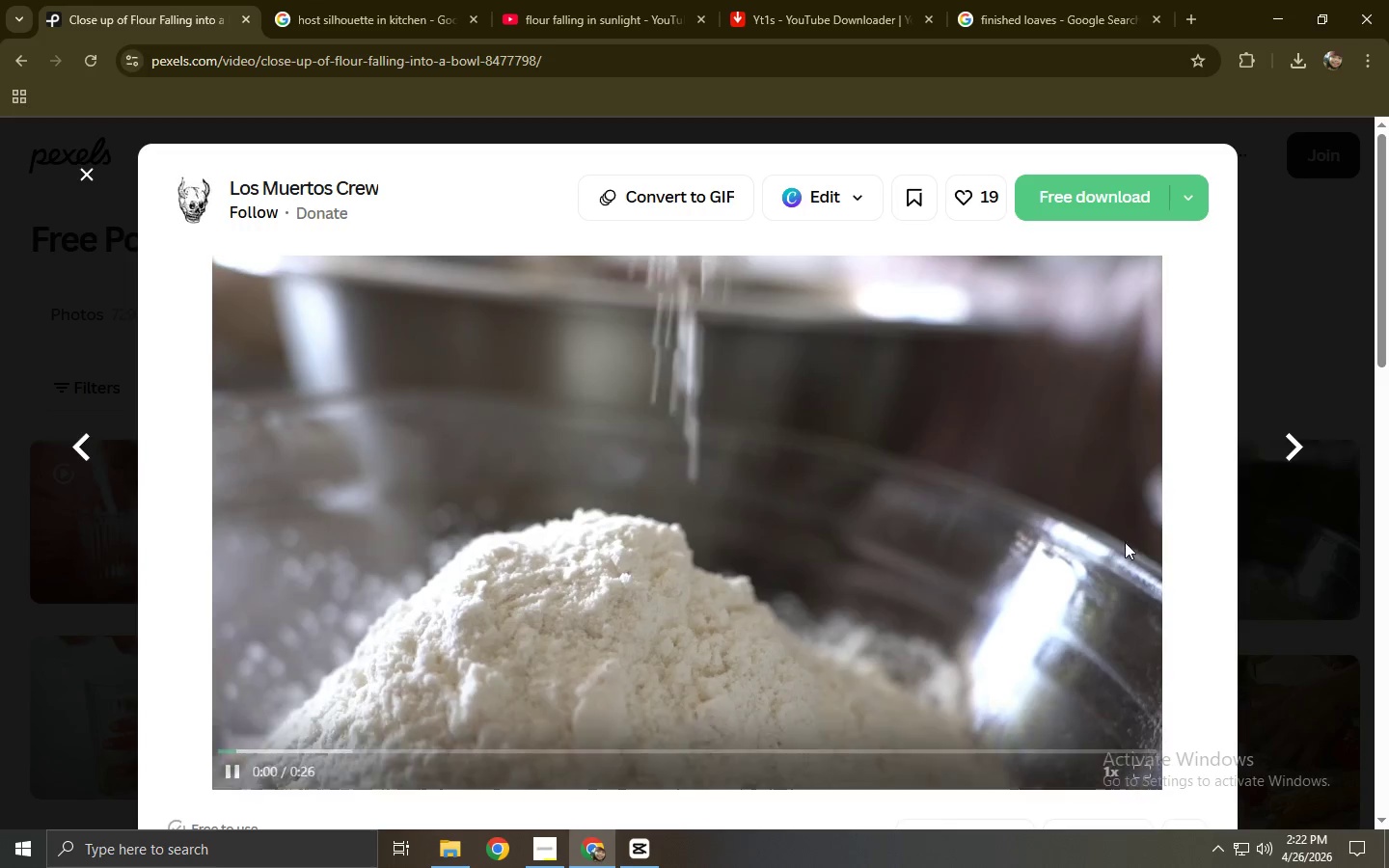 
left_click([1085, 176])
 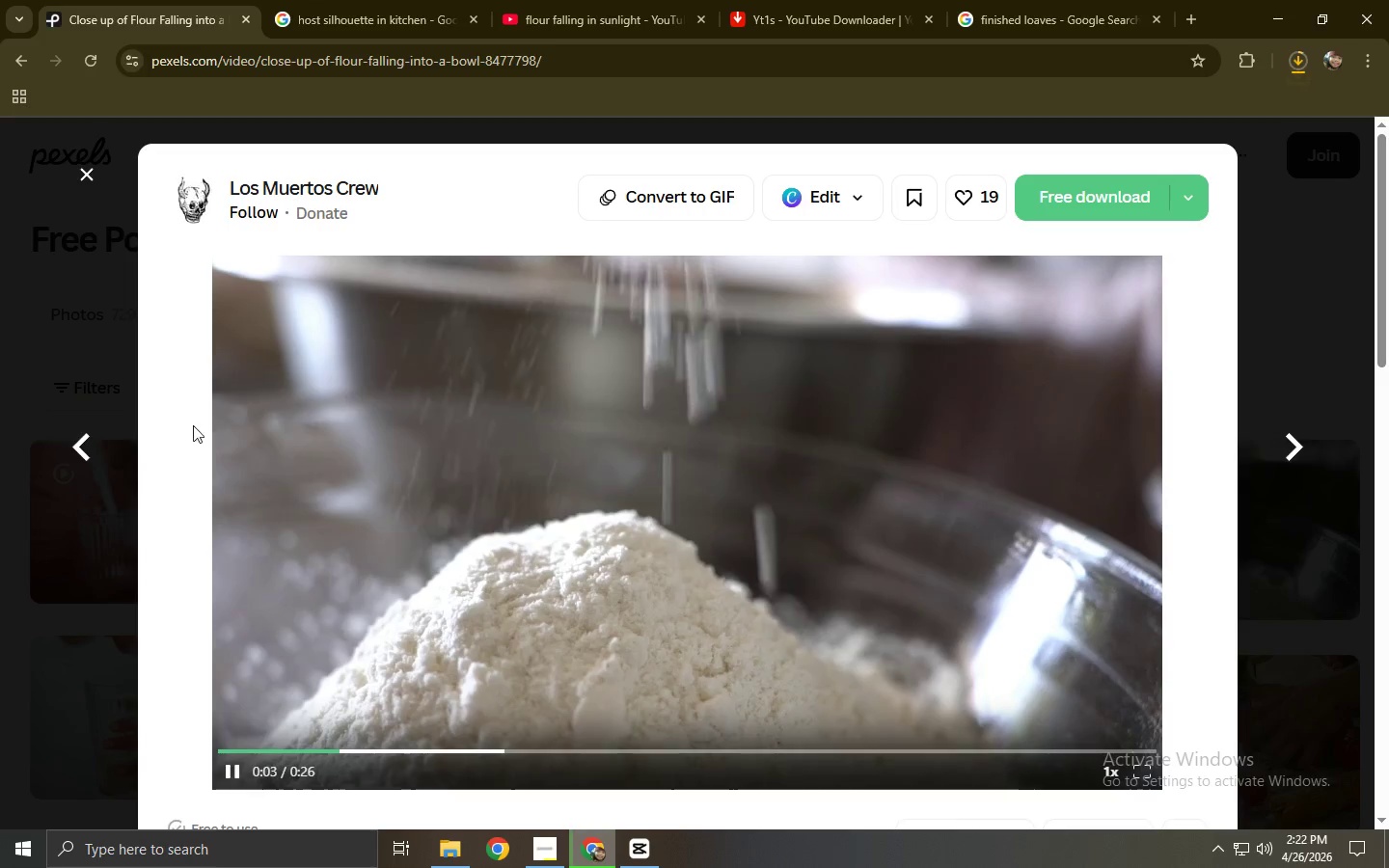 
scroll: coordinate [0, 465], scroll_direction: down, amount: 12.0
 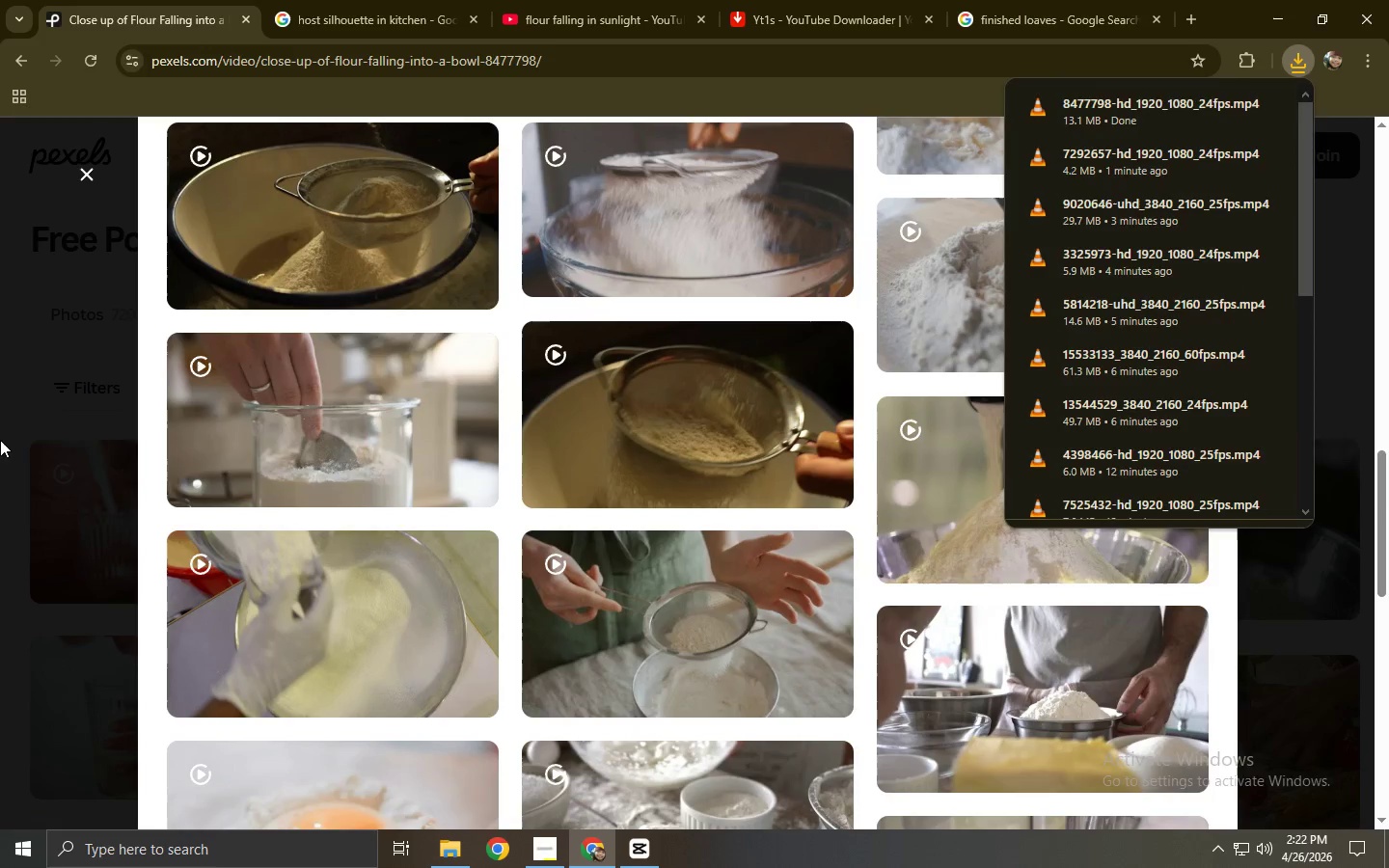 
left_click([0, 440])
 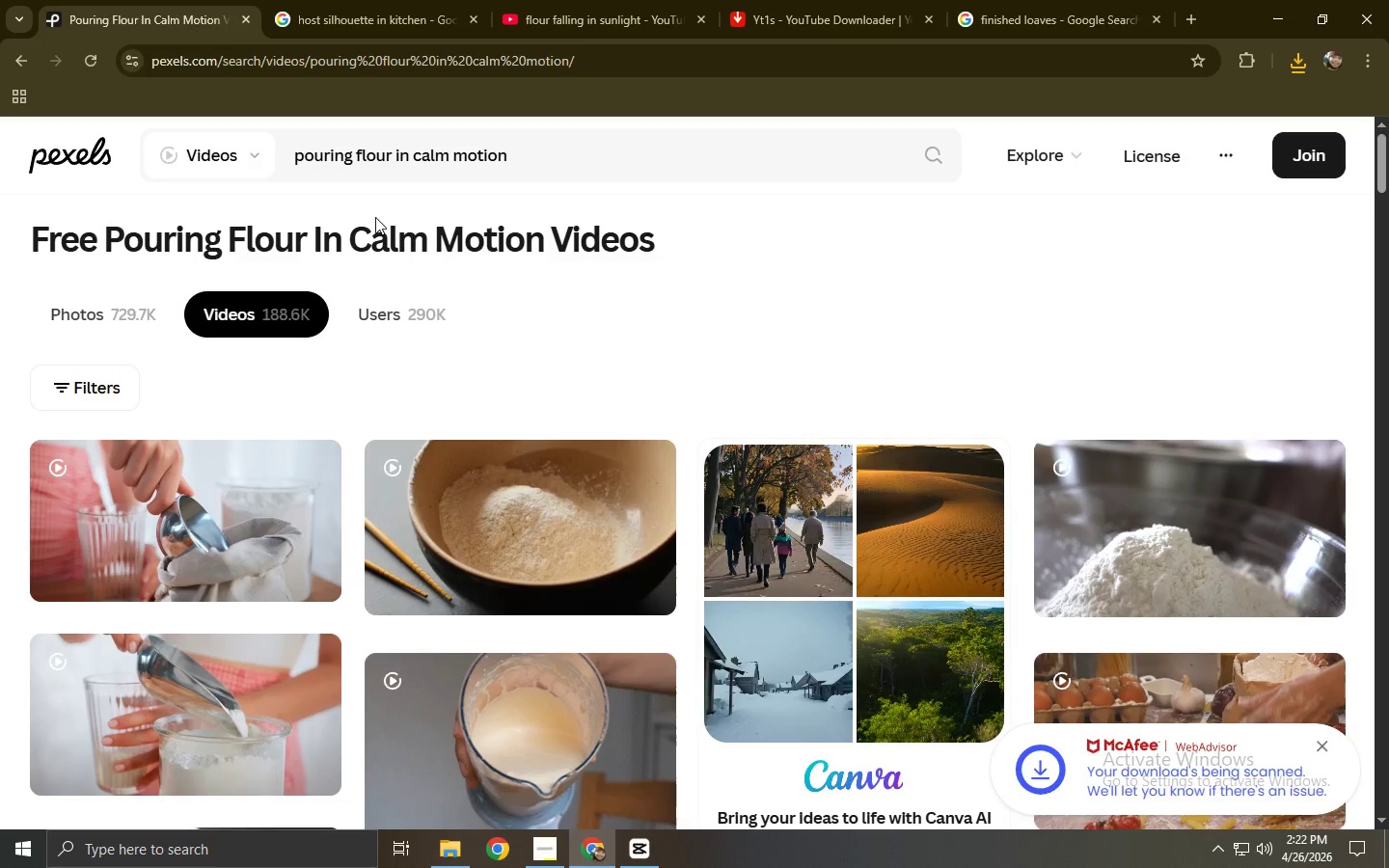 
left_click_drag(start_coordinate=[535, 160], to_coordinate=[265, 175])
 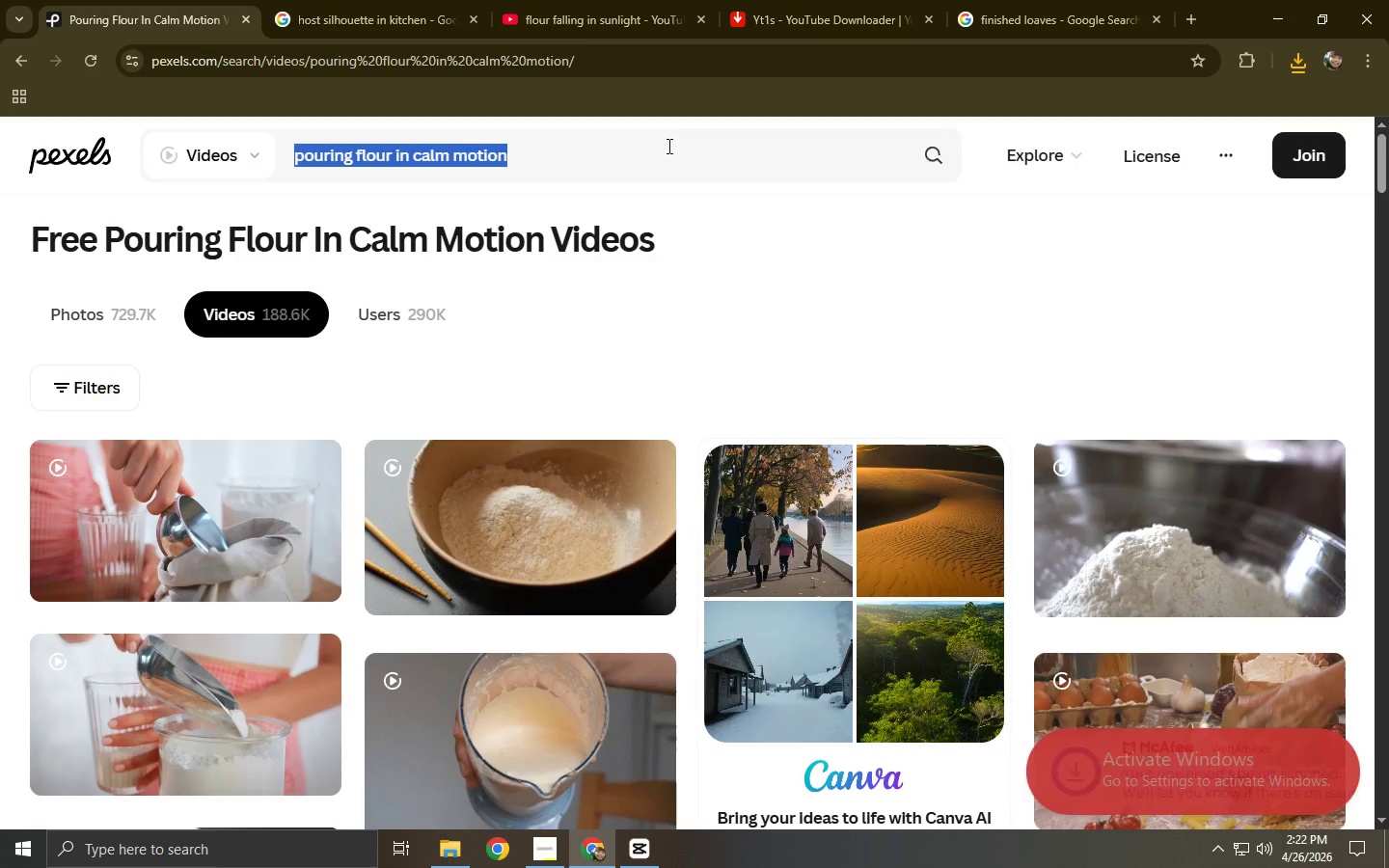 
type(bread reavel)
 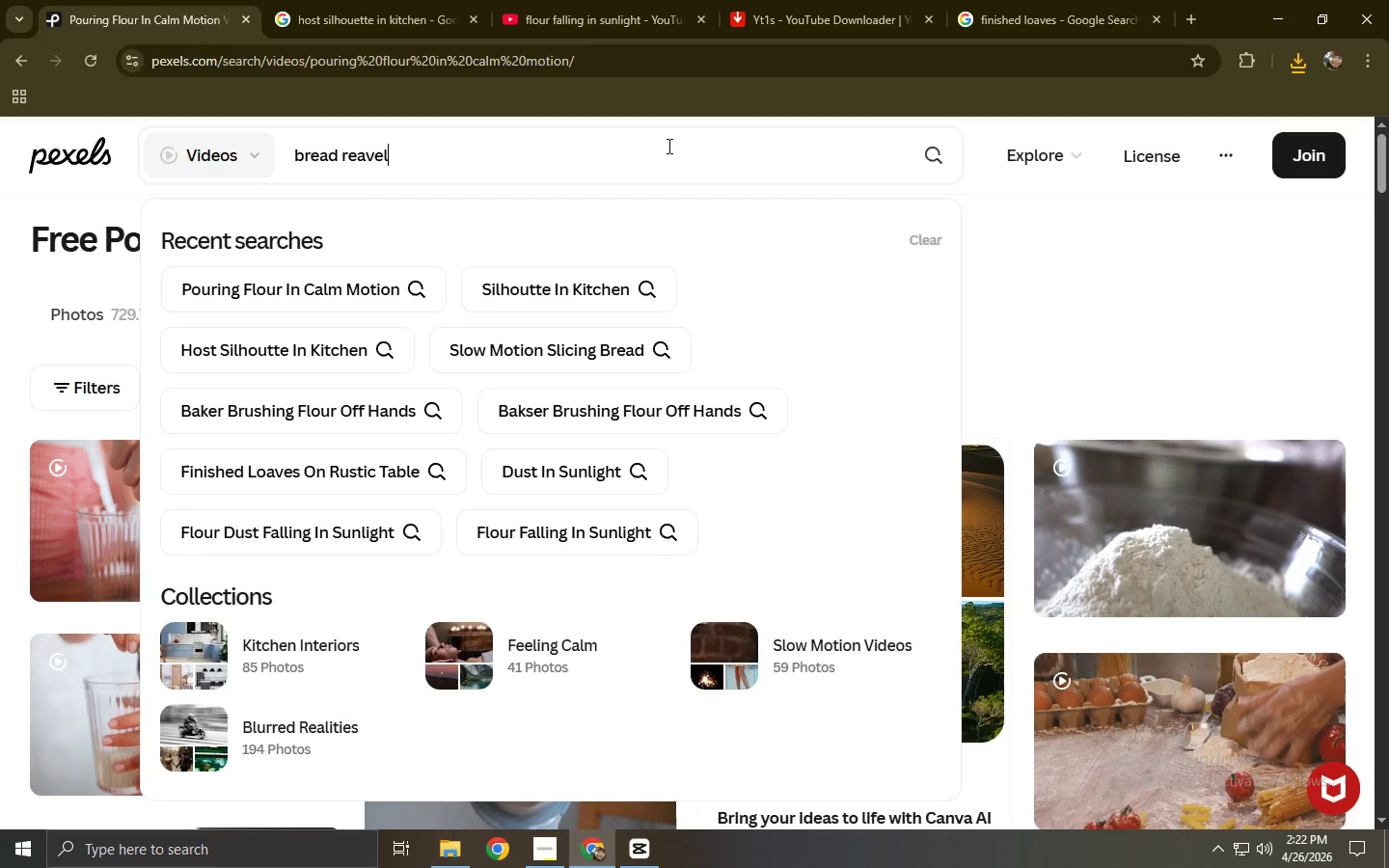 
key(Enter)
 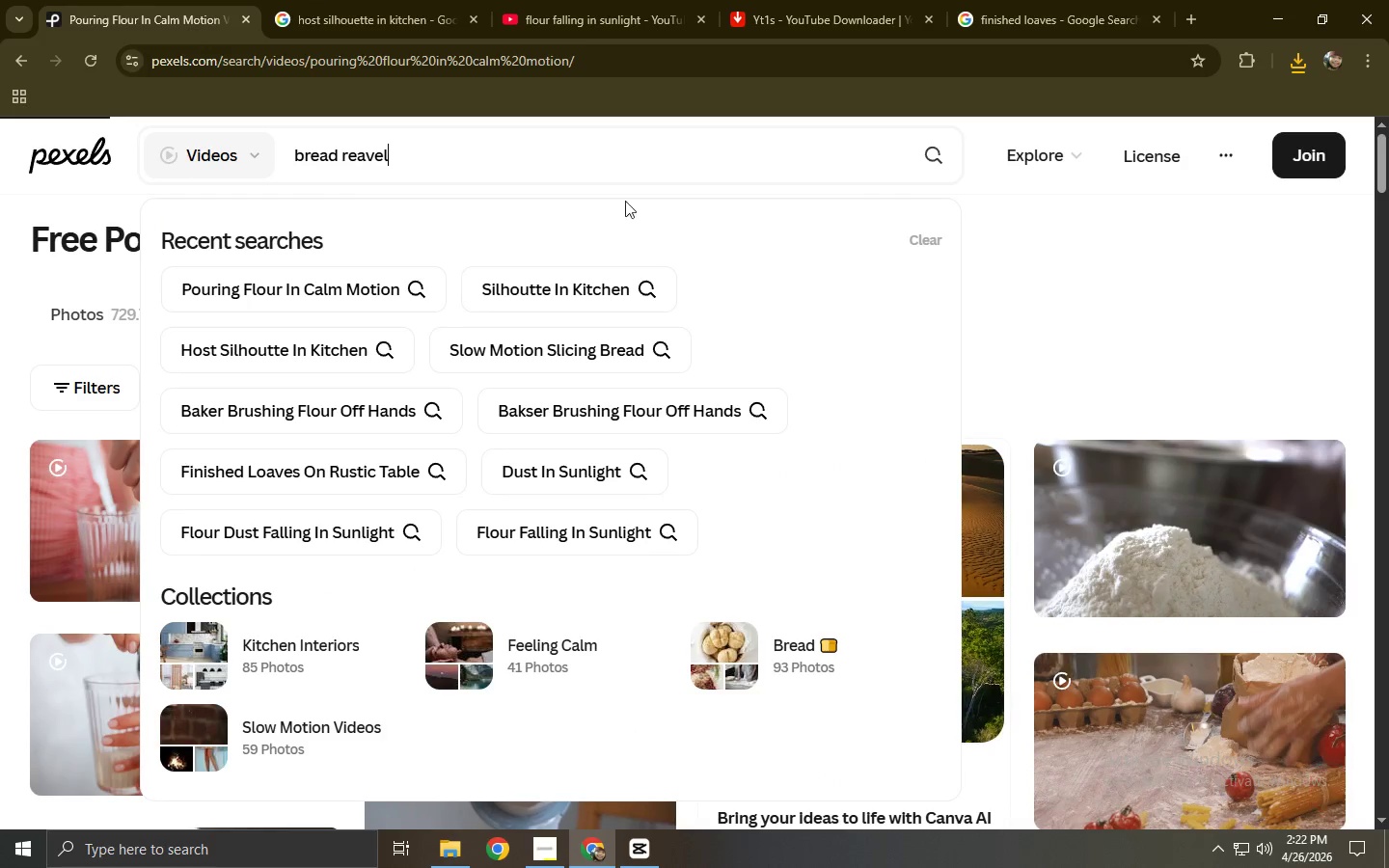 
left_click([631, 161])
 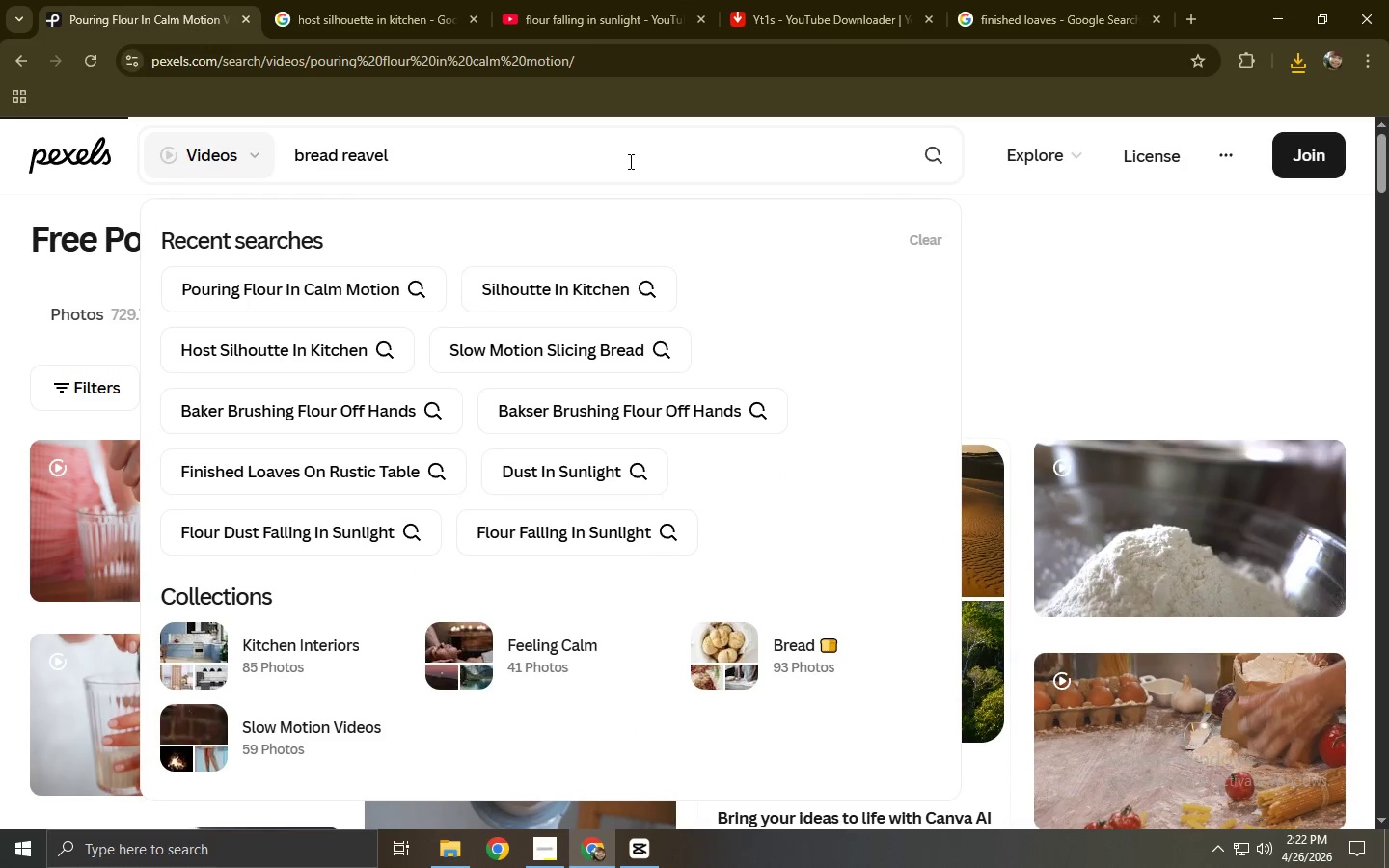 
left_click_drag(start_coordinate=[609, 164], to_coordinate=[347, 164])
 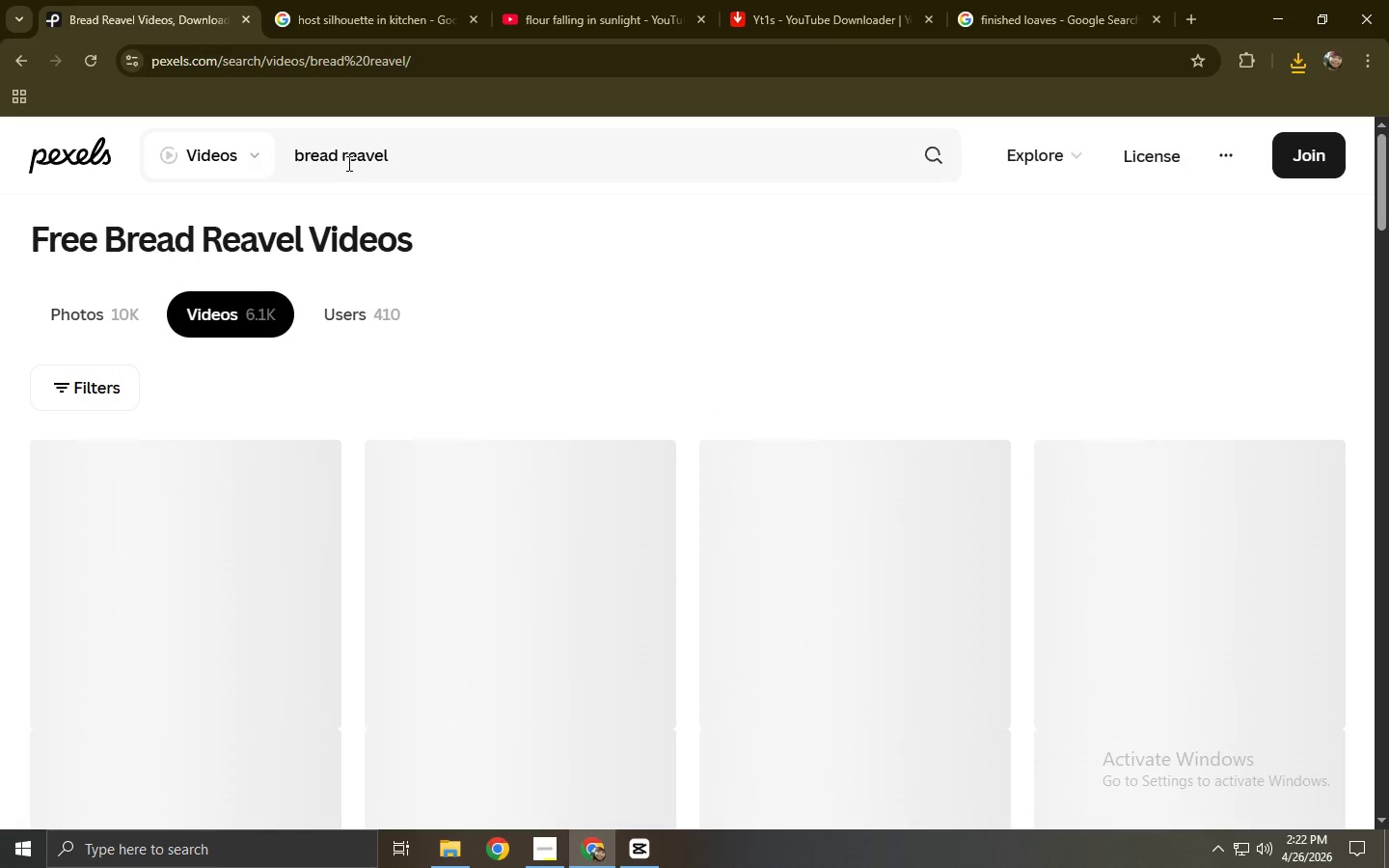 
left_click([348, 157])
 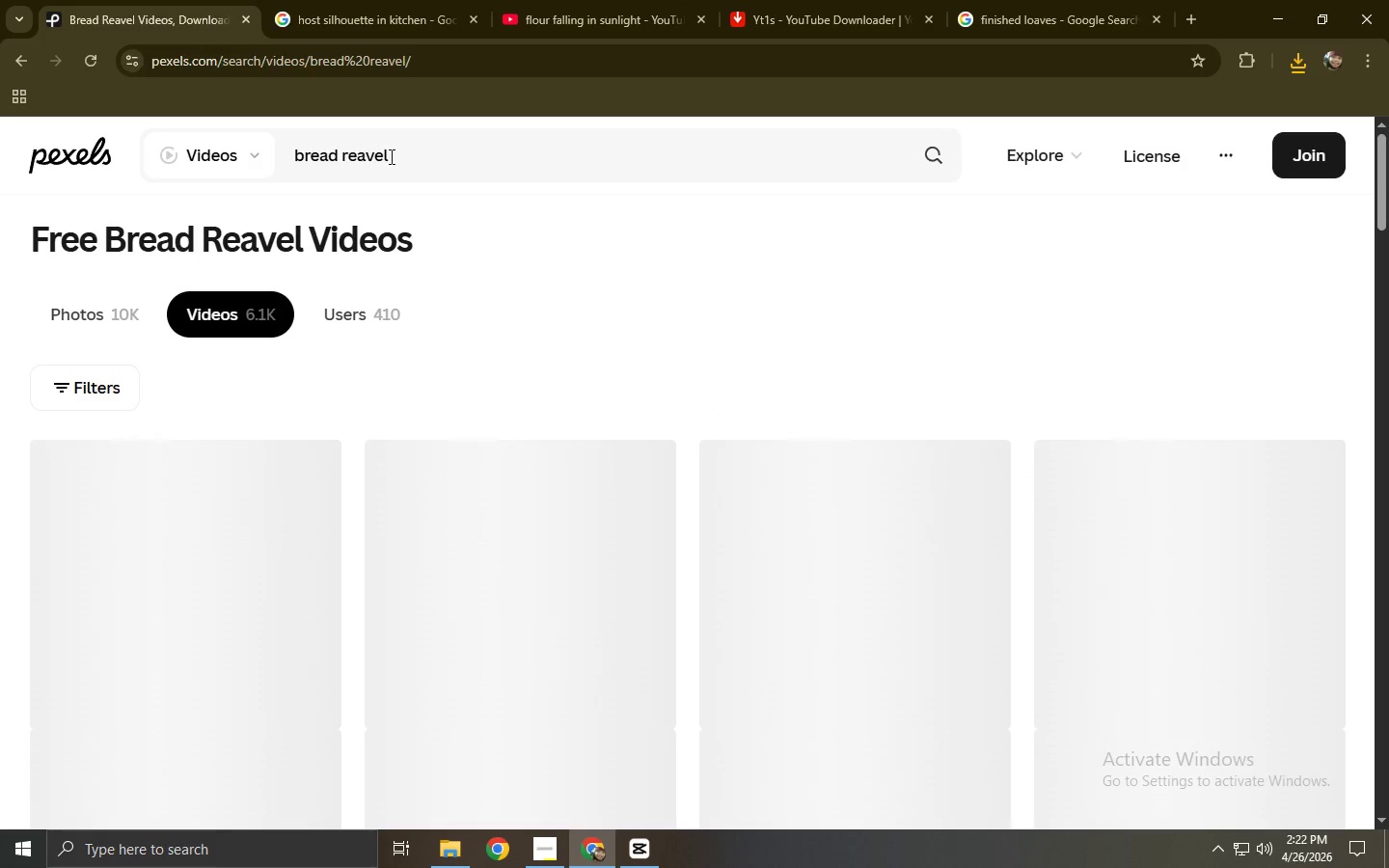 
left_click_drag(start_coordinate=[390, 155], to_coordinate=[354, 162])
 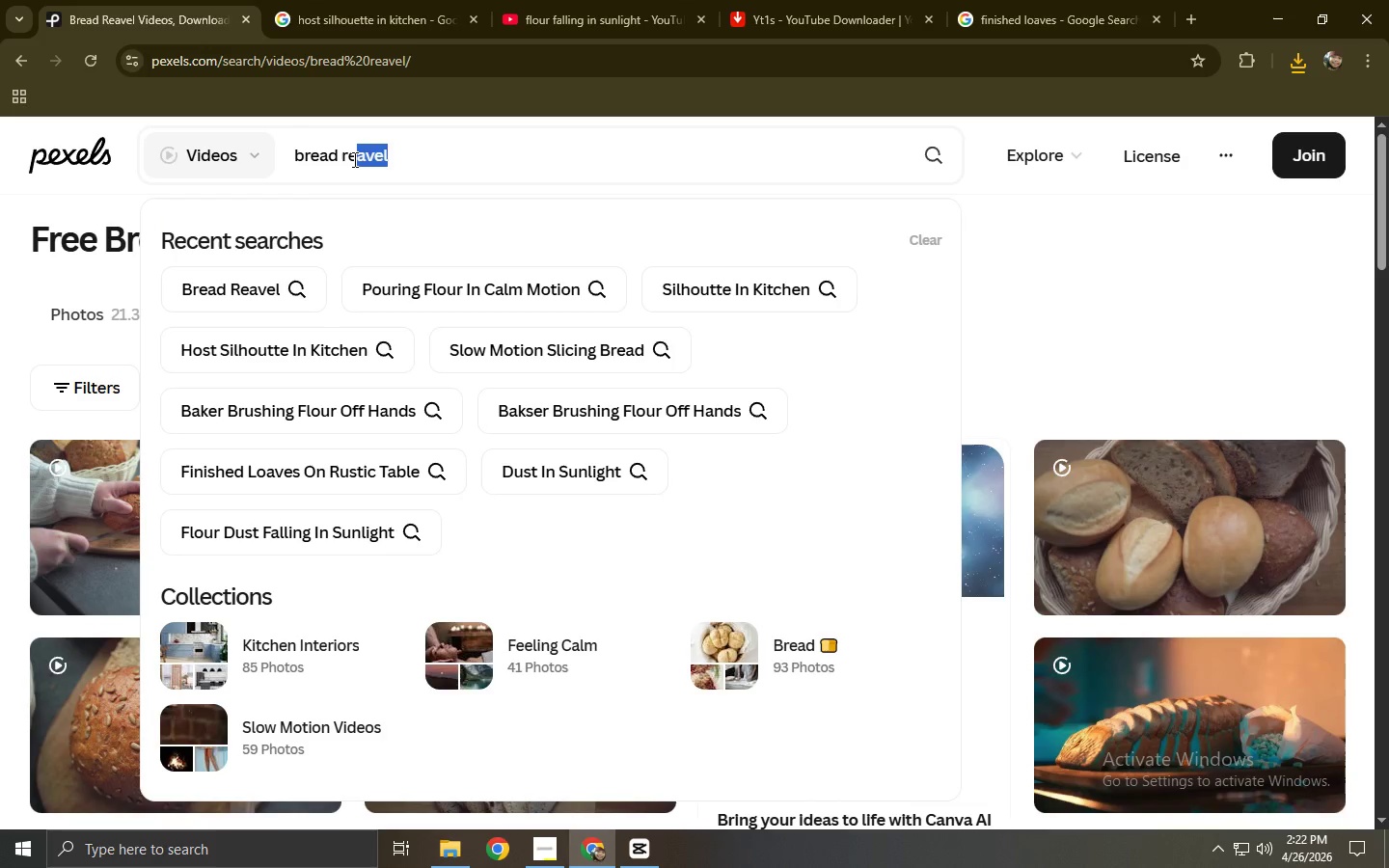 
key(Backspace)
type(veav)
key(Backspace)
type(l)
 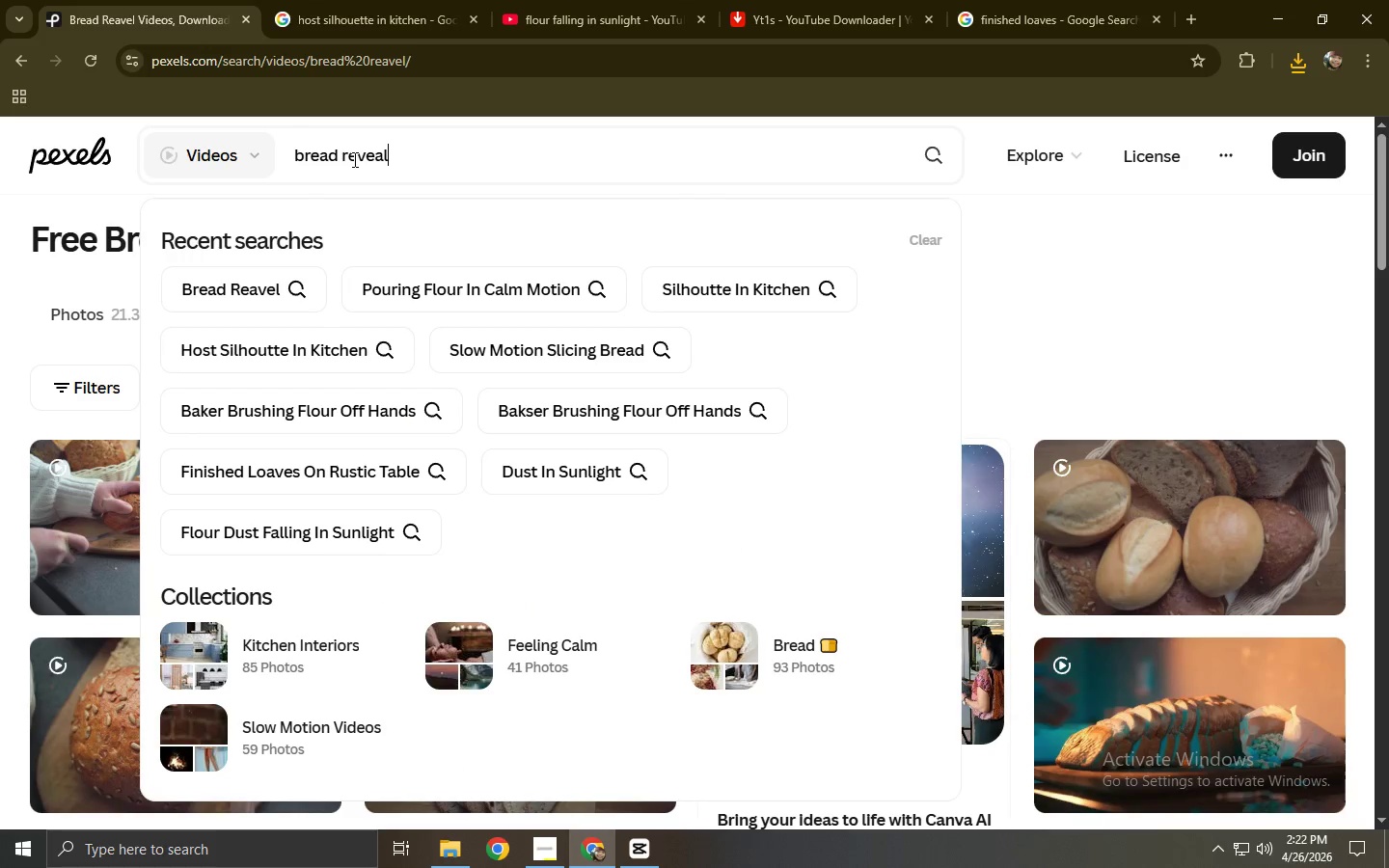 
key(Enter)
 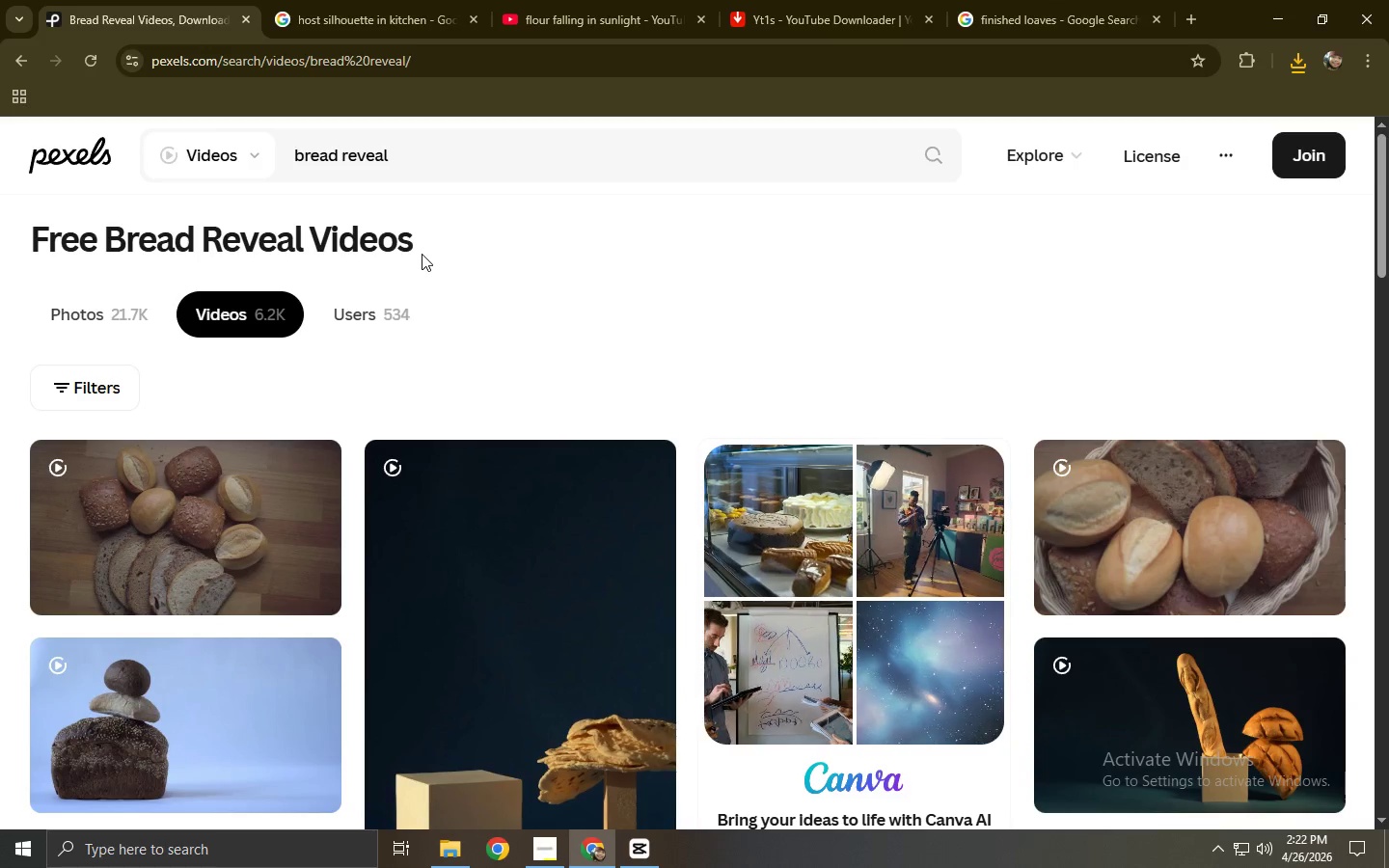 
wait(7.67)
 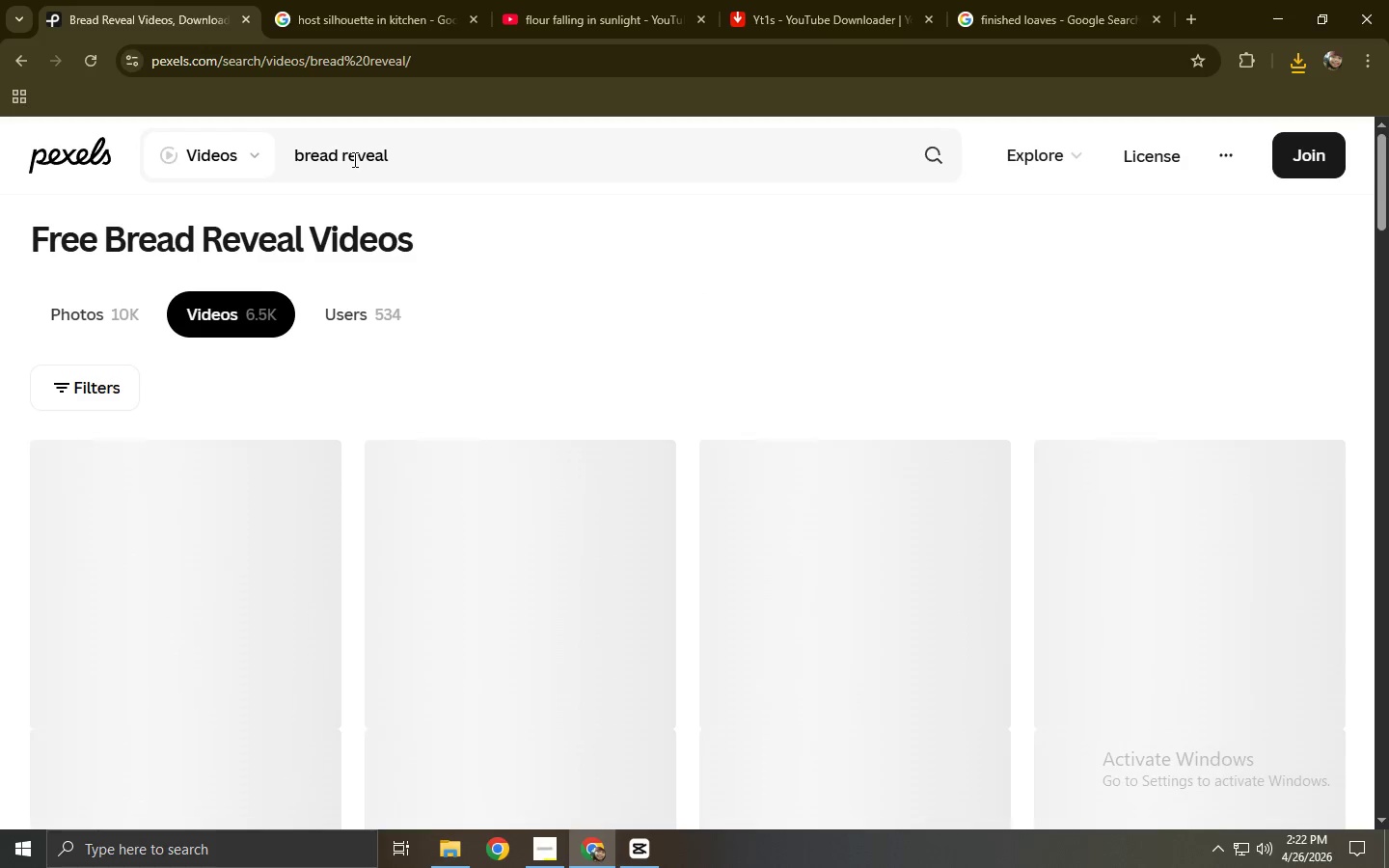 
left_click([1219, 527])
 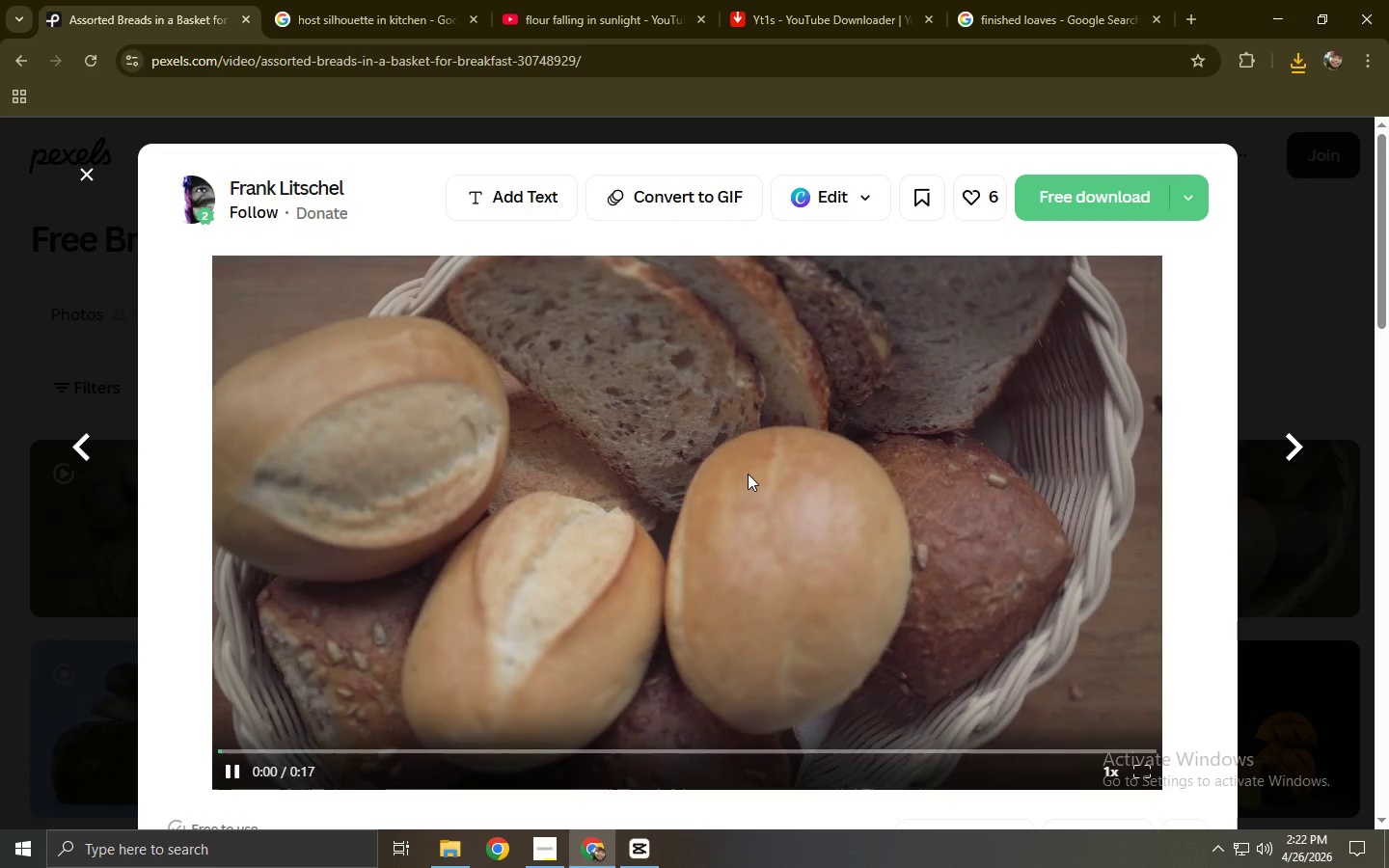 
left_click([1069, 201])
 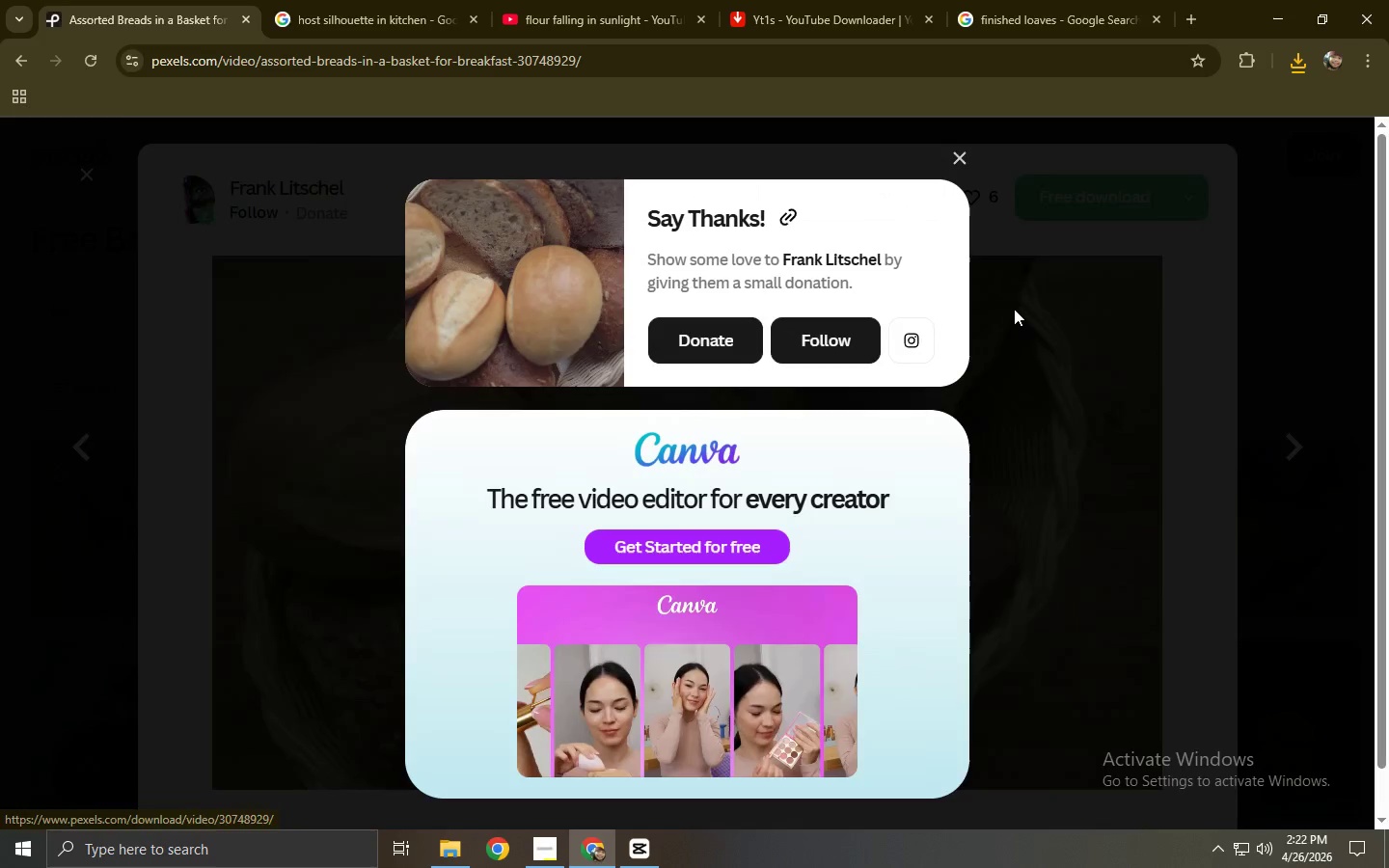 
left_click([1009, 370])
 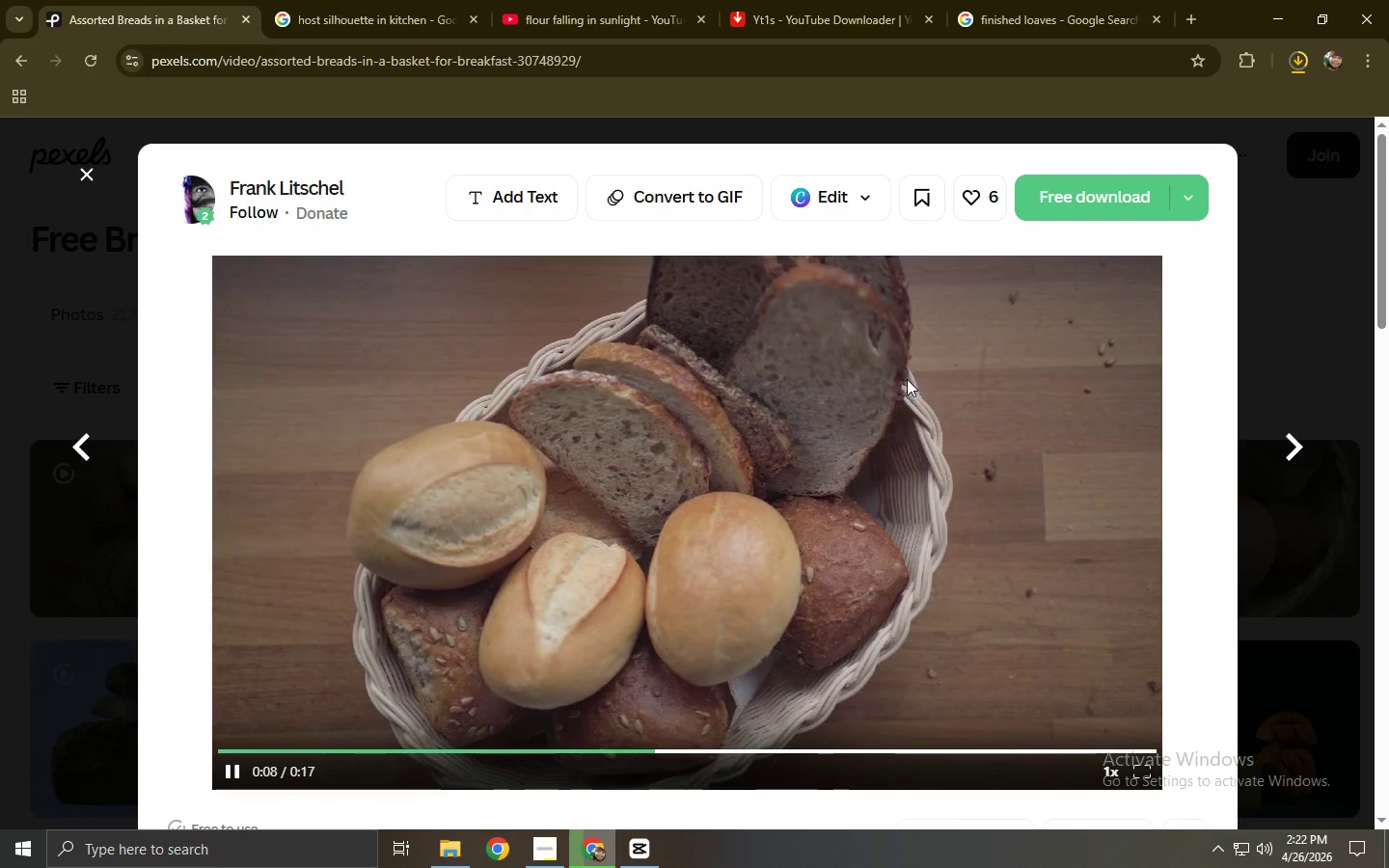 
wait(10.55)
 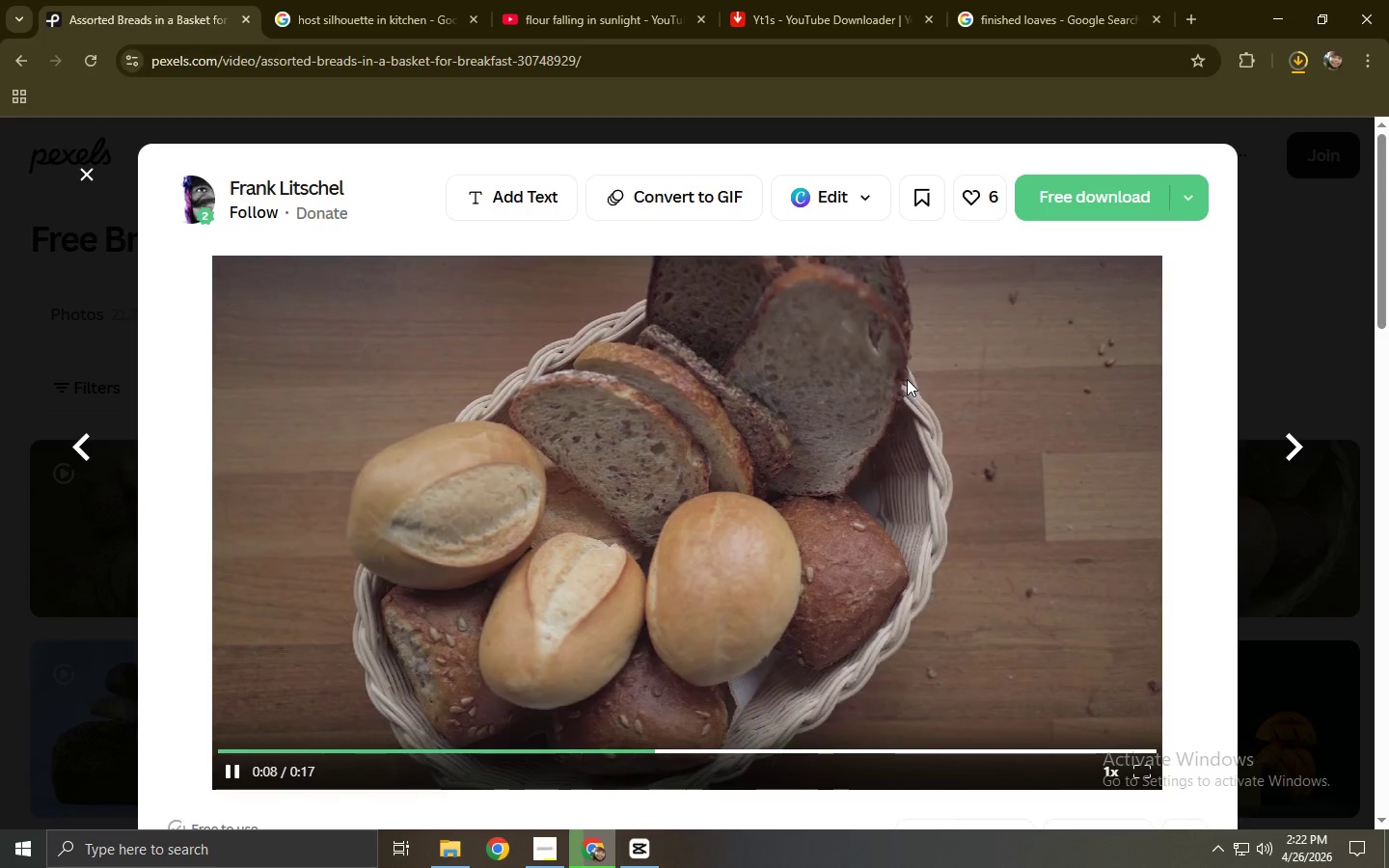 
double_click([92, 180])
 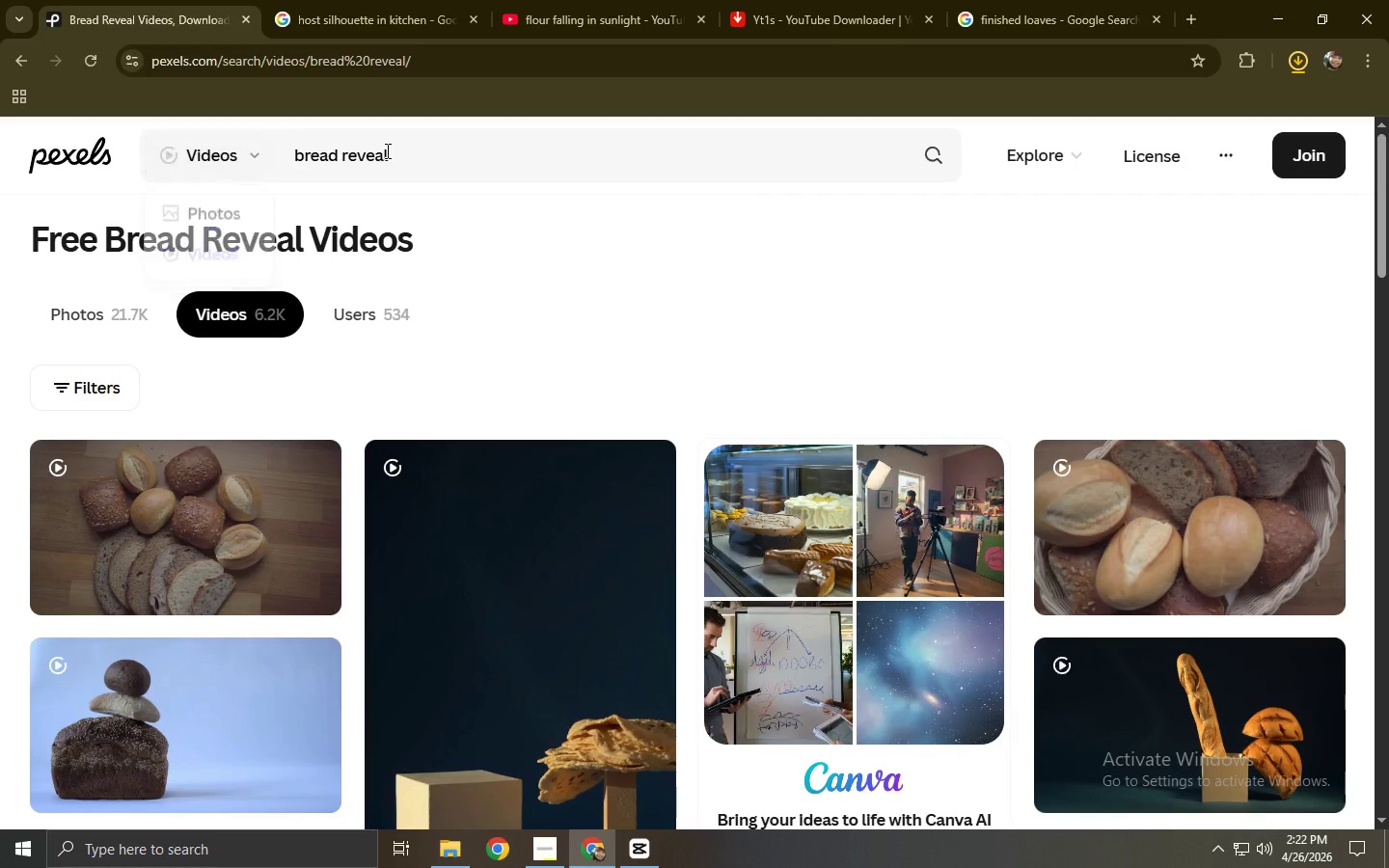 
double_click([421, 148])
 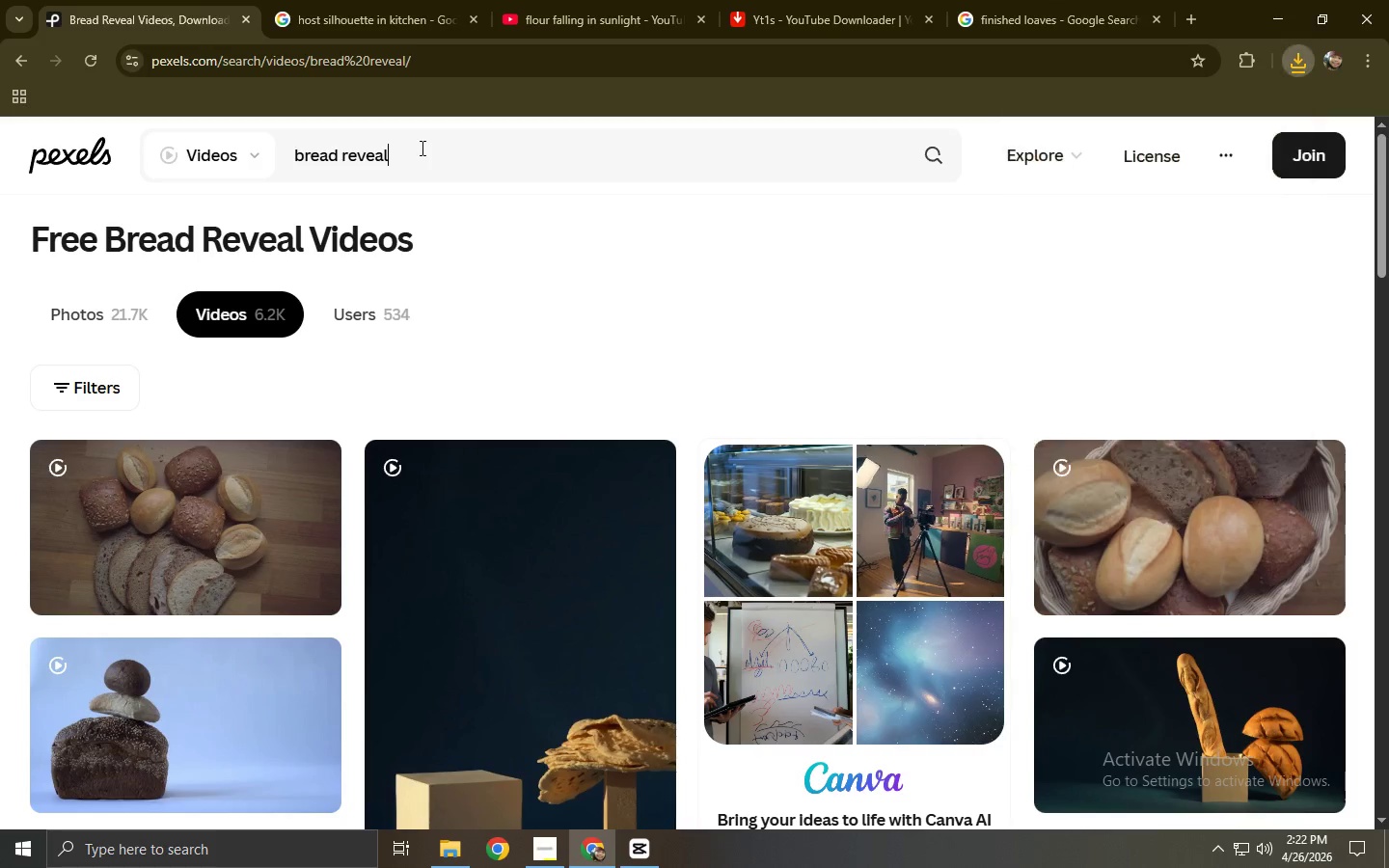 
triple_click([421, 148])
 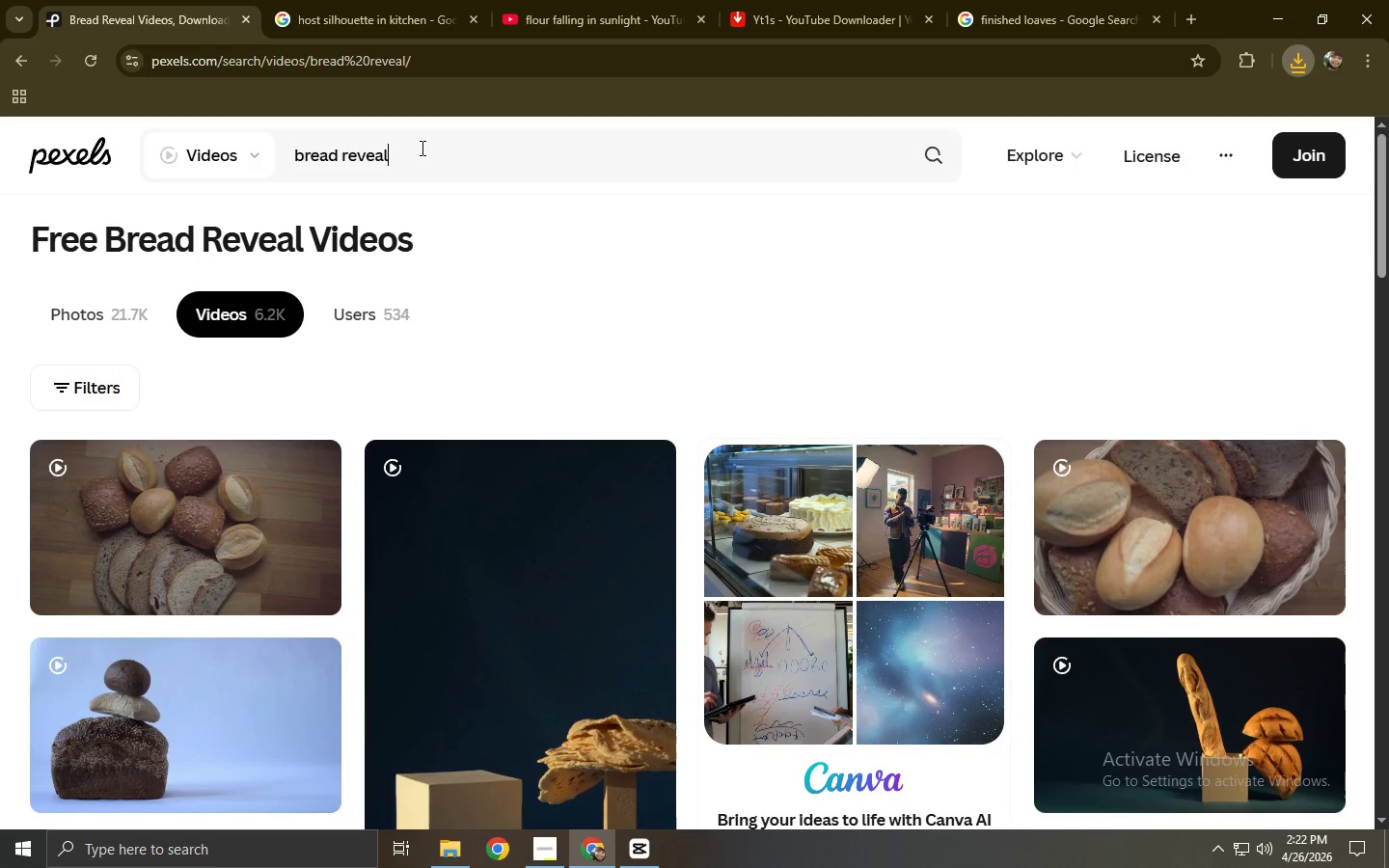 
triple_click([420, 148])
 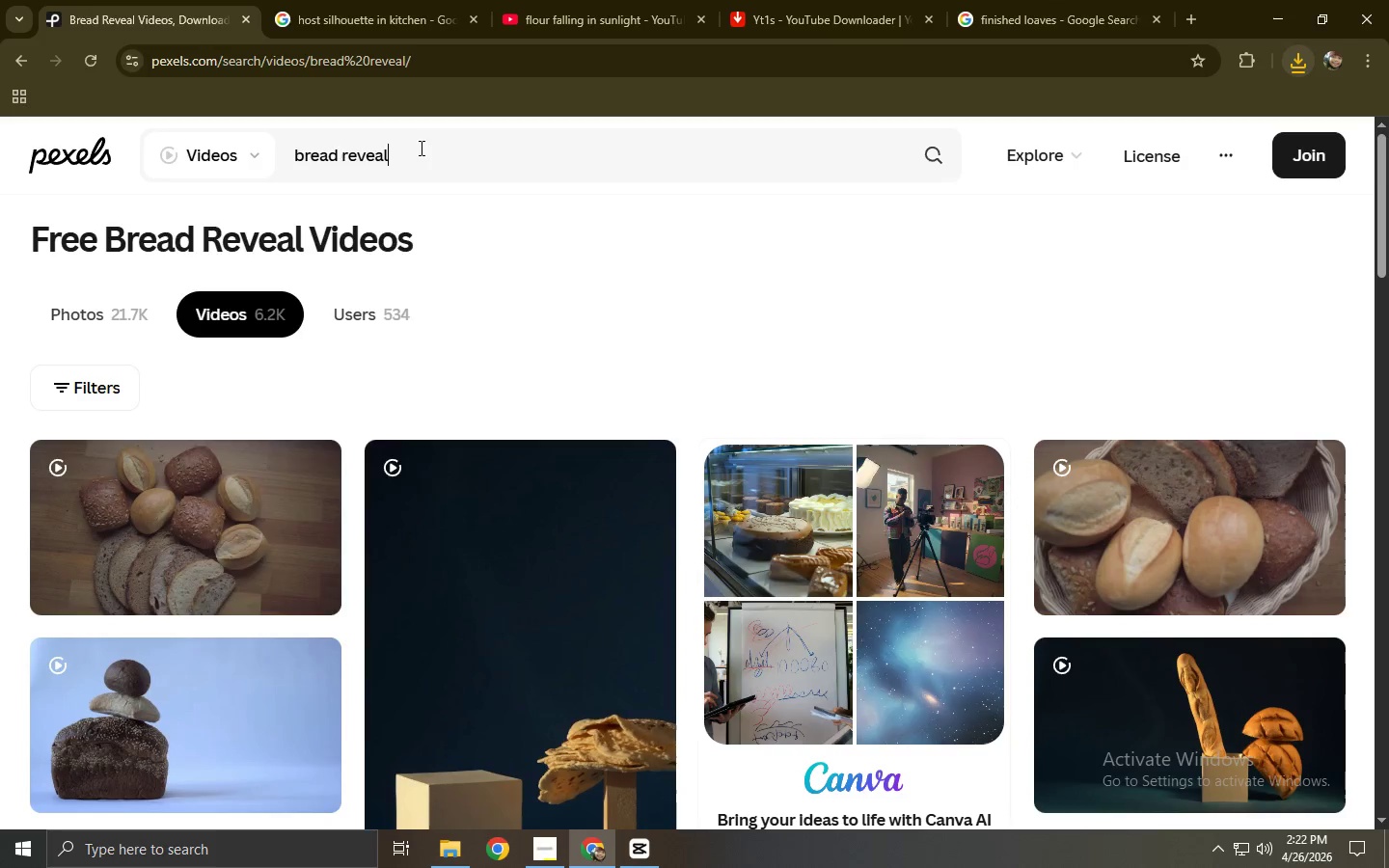 
left_click_drag(start_coordinate=[420, 149], to_coordinate=[371, 161])
 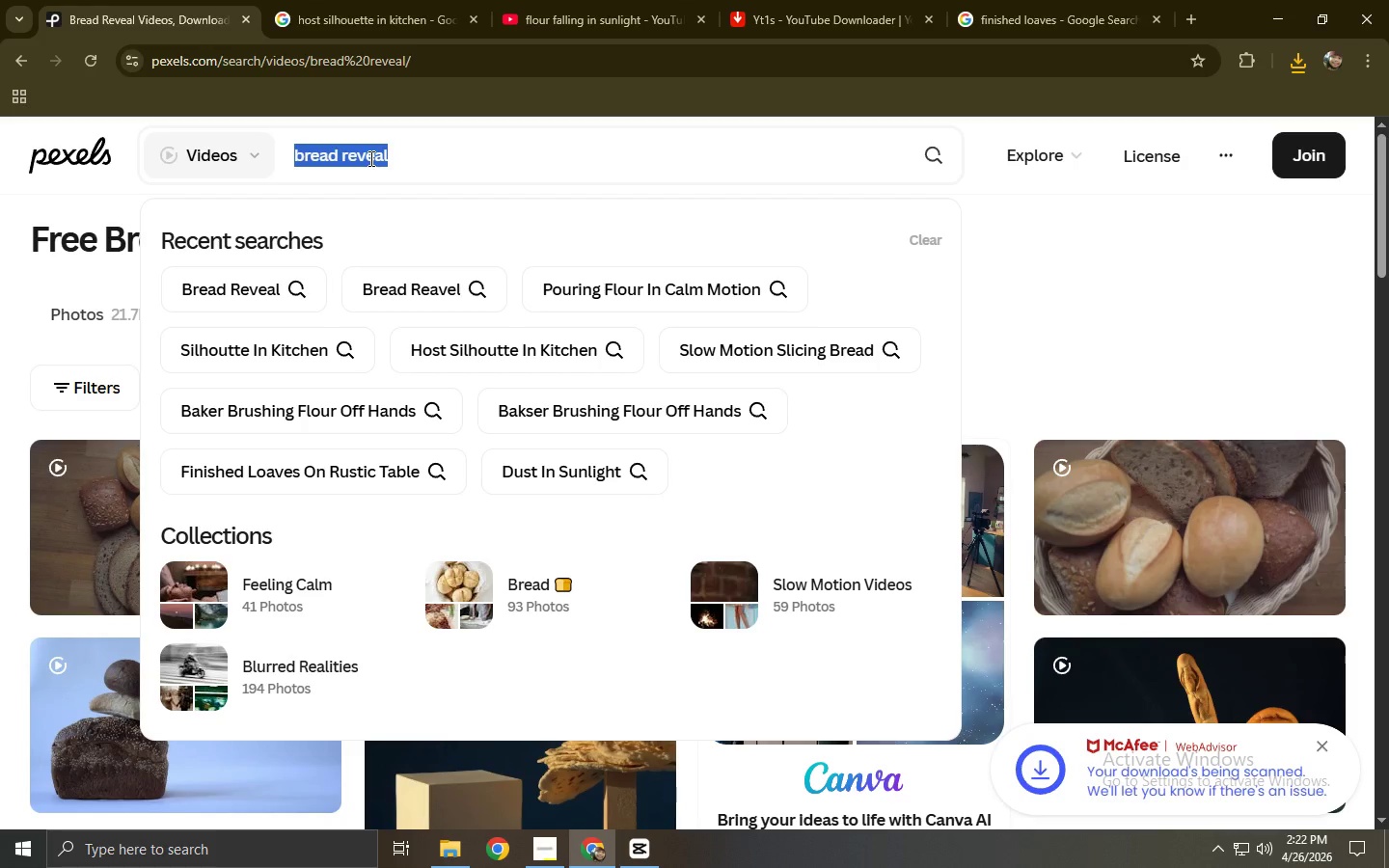 
type(smoke fo)
key(Backspace)
type(rom oven)
 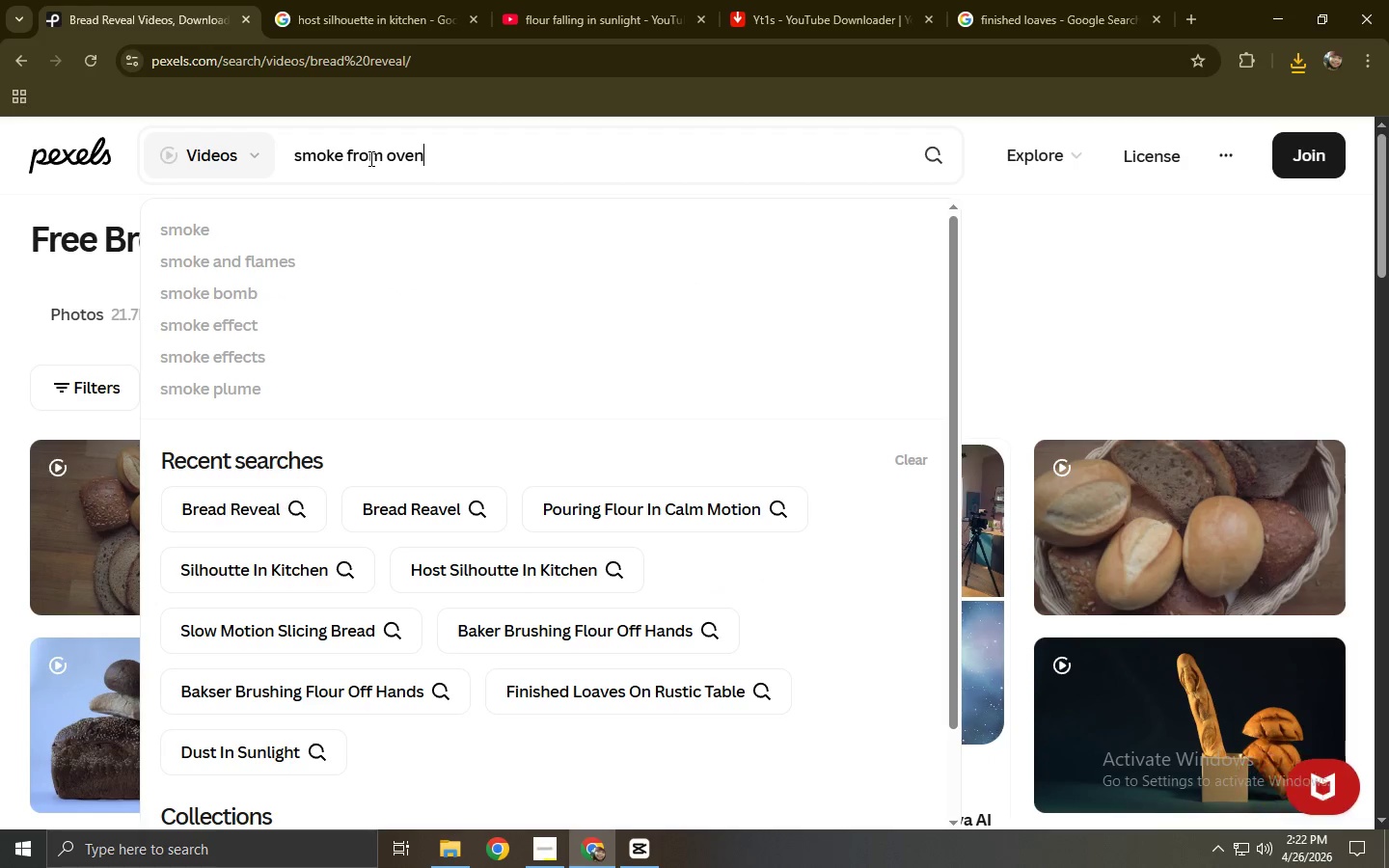 
key(Enter)
 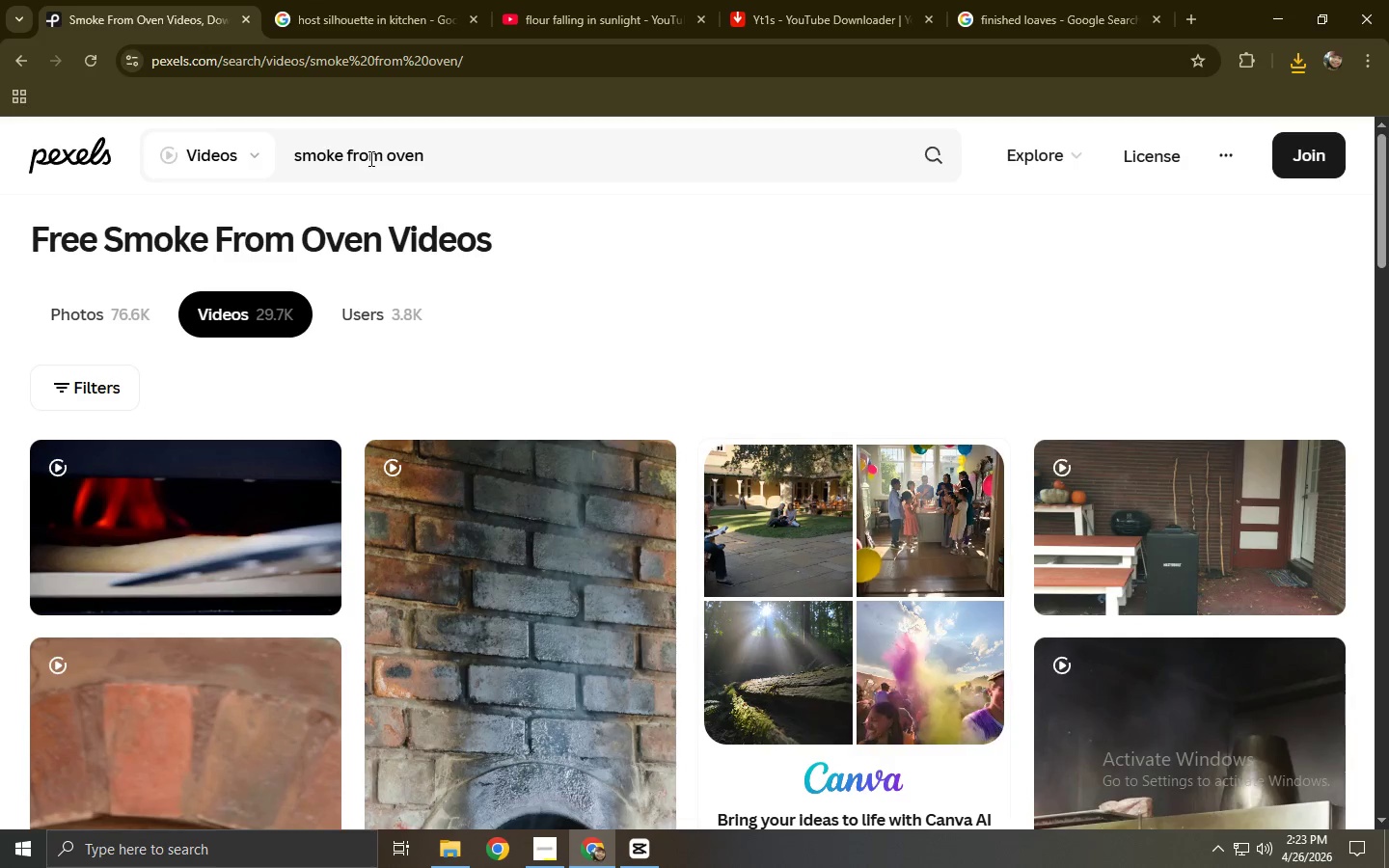 
wait(5.92)
 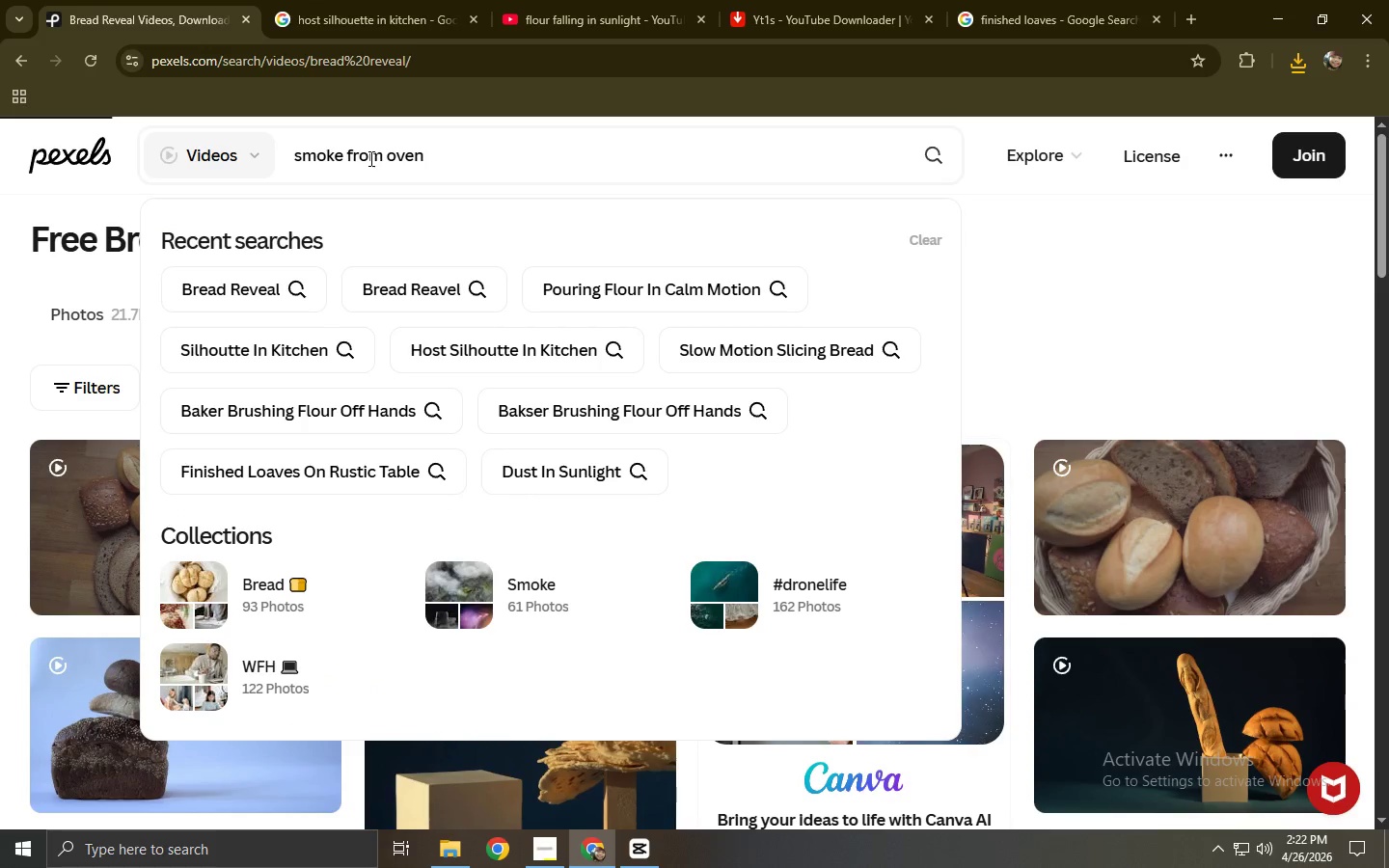 
scroll: coordinate [236, 400], scroll_direction: down, amount: 10.0
 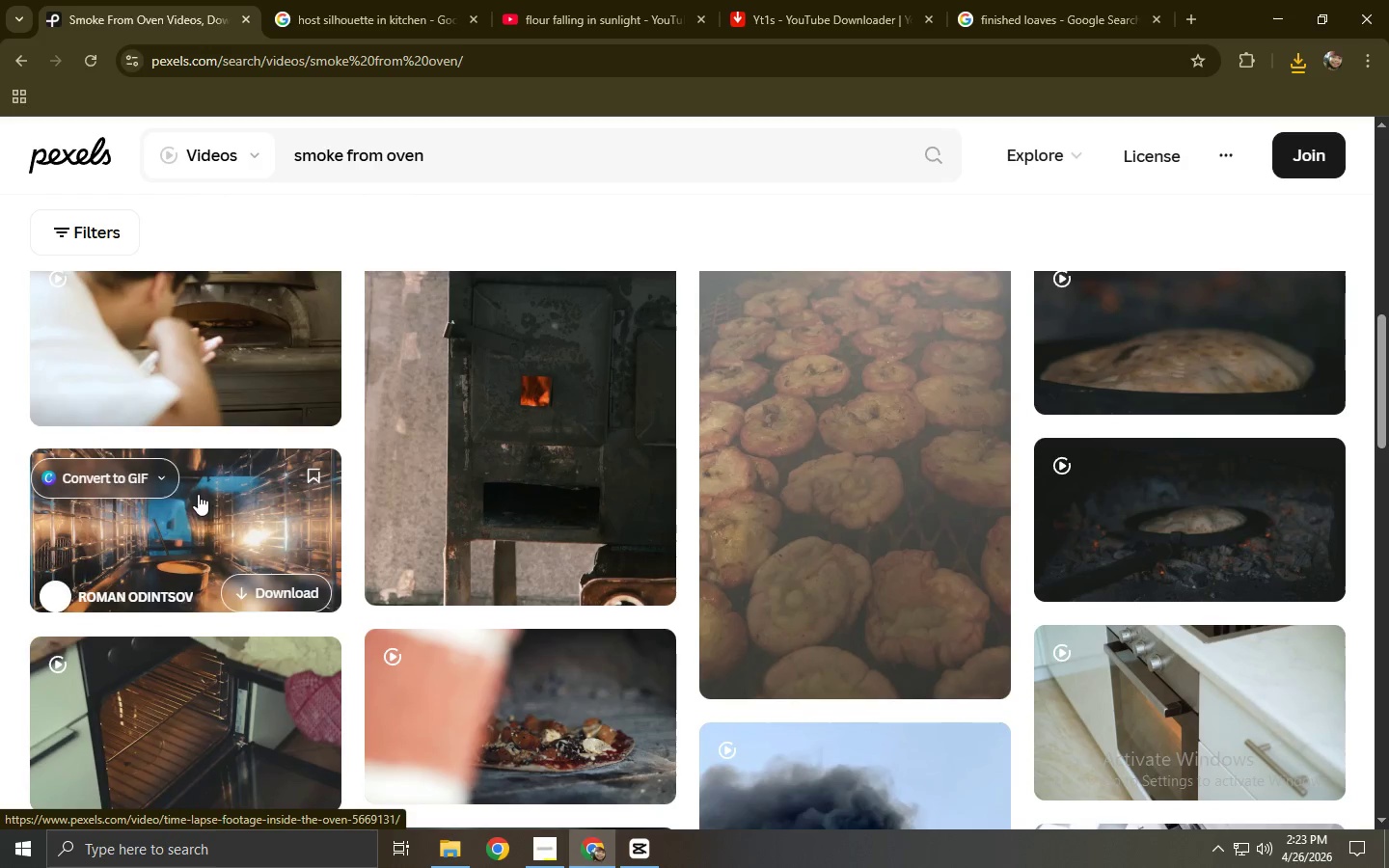 
left_click([197, 523])
 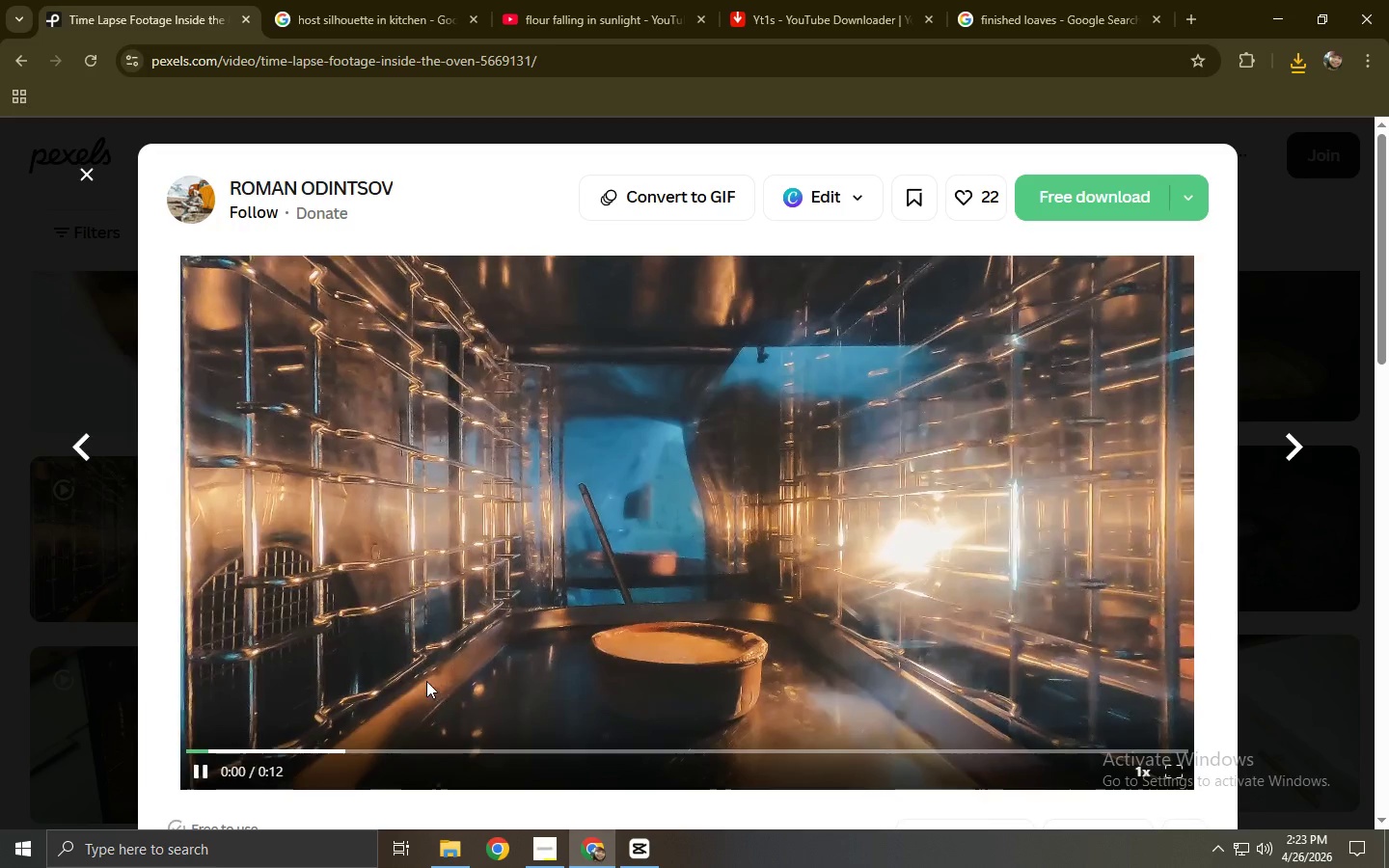 
left_click([332, 746])
 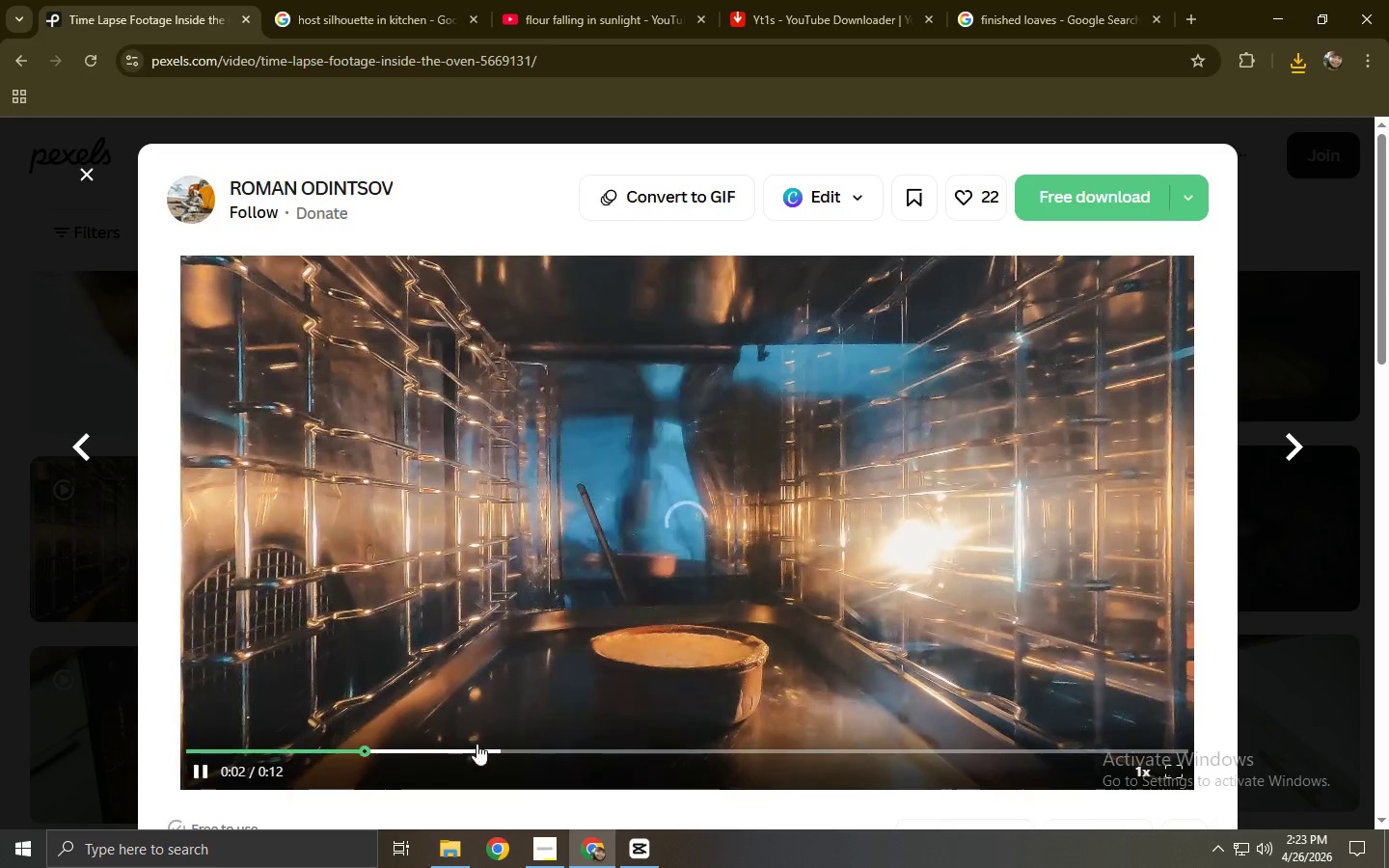 
left_click([494, 744])
 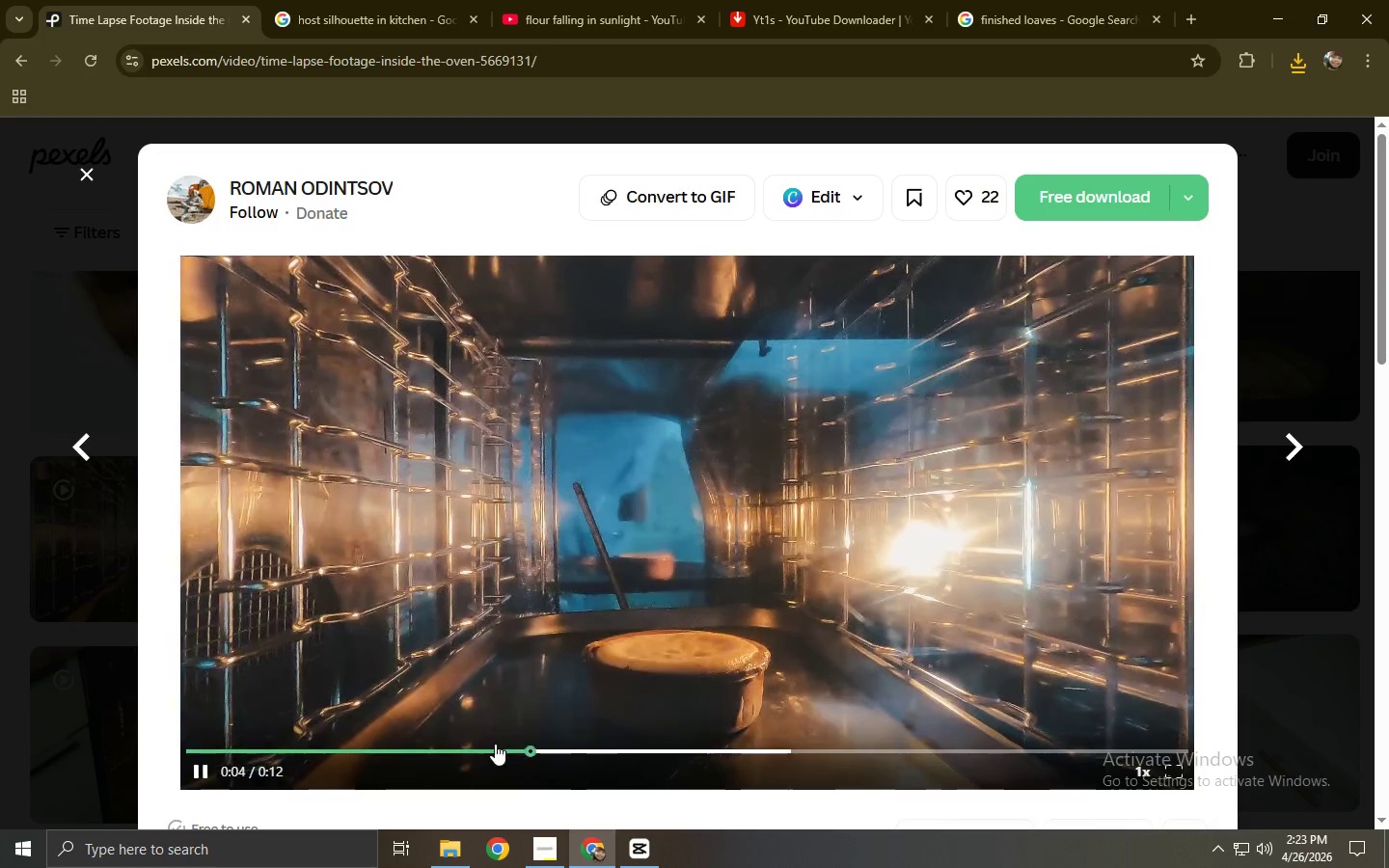 
left_click([650, 748])
 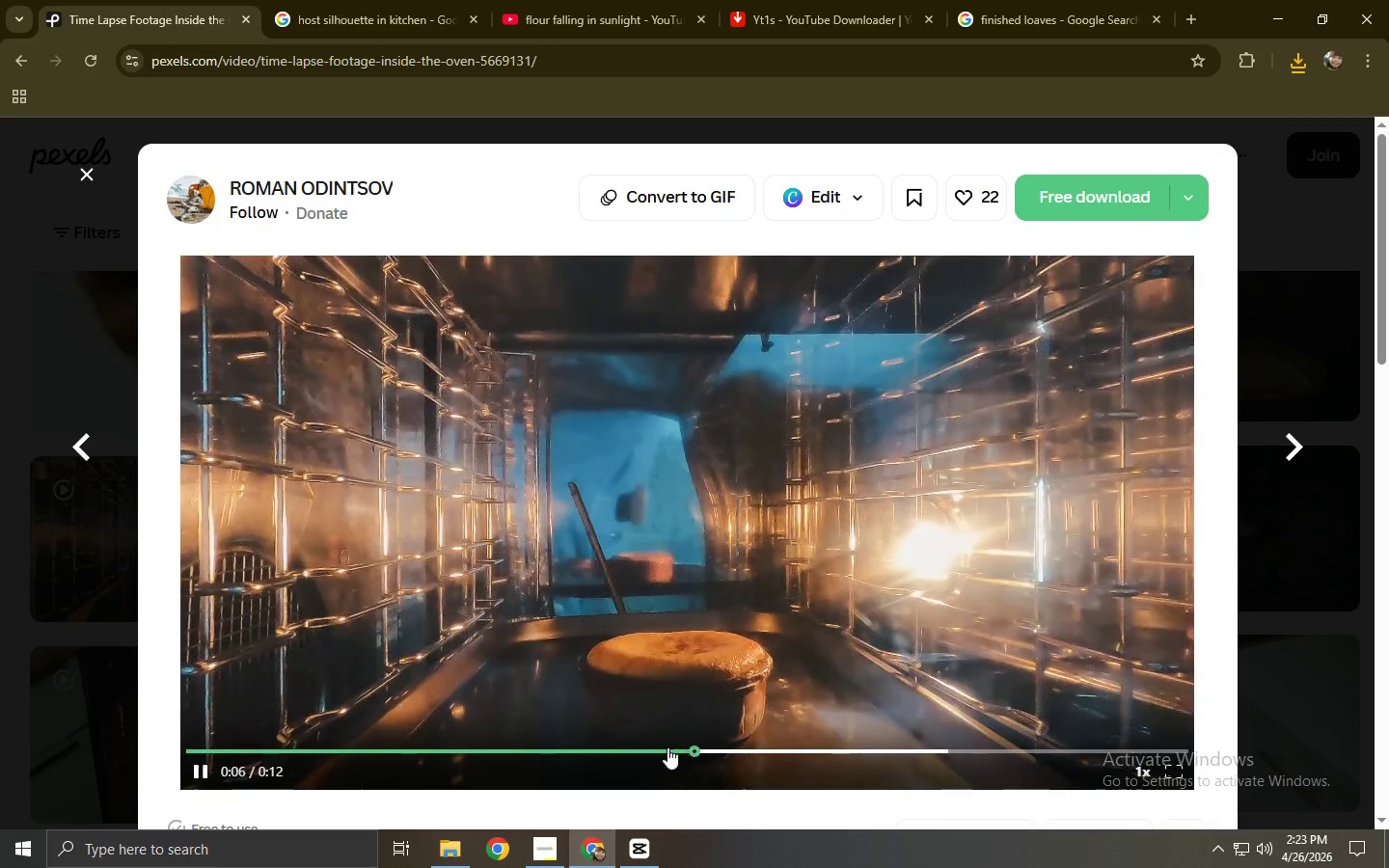 
left_click([0, 552])
 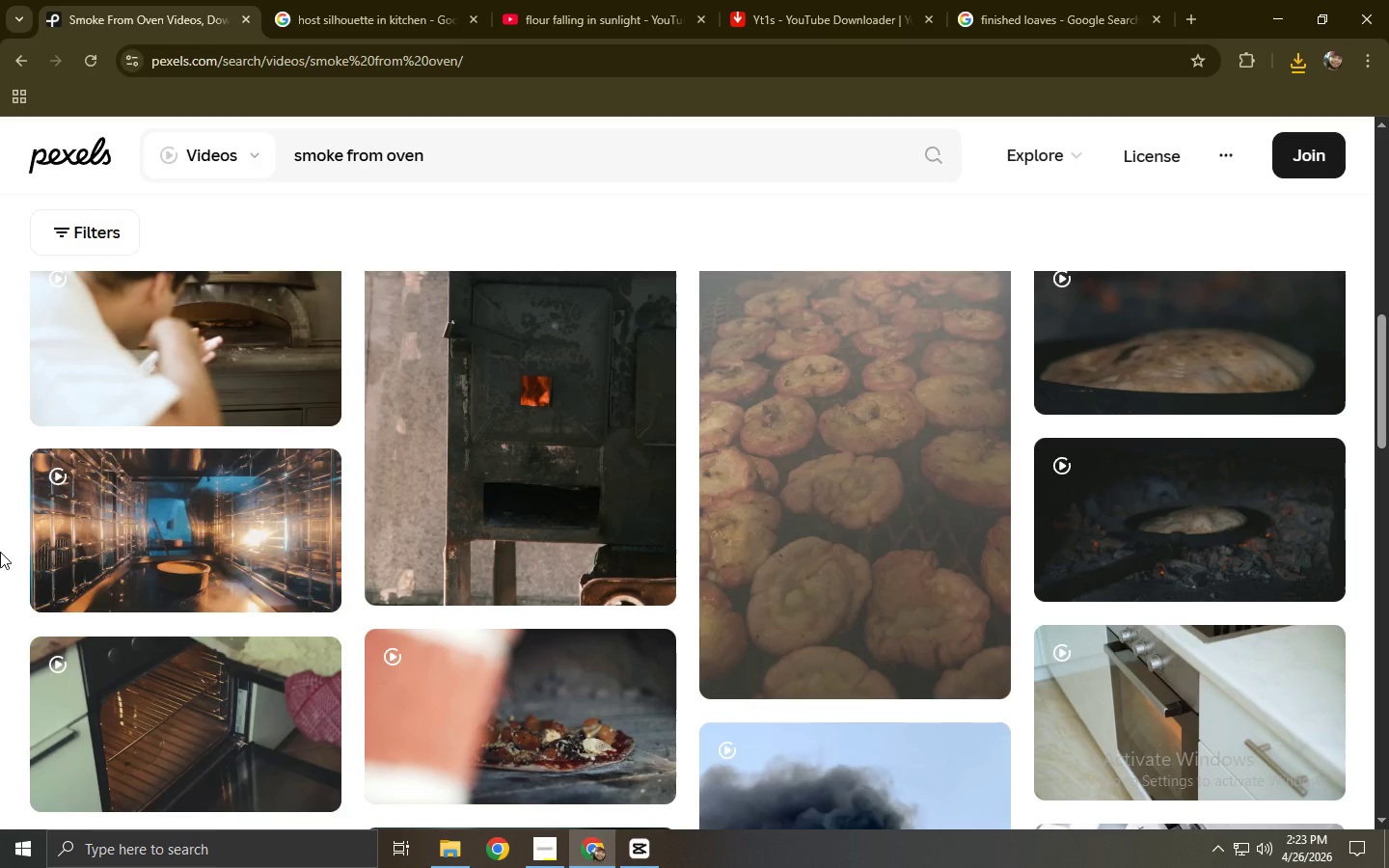 
scroll: coordinate [5, 553], scroll_direction: down, amount: 14.0
 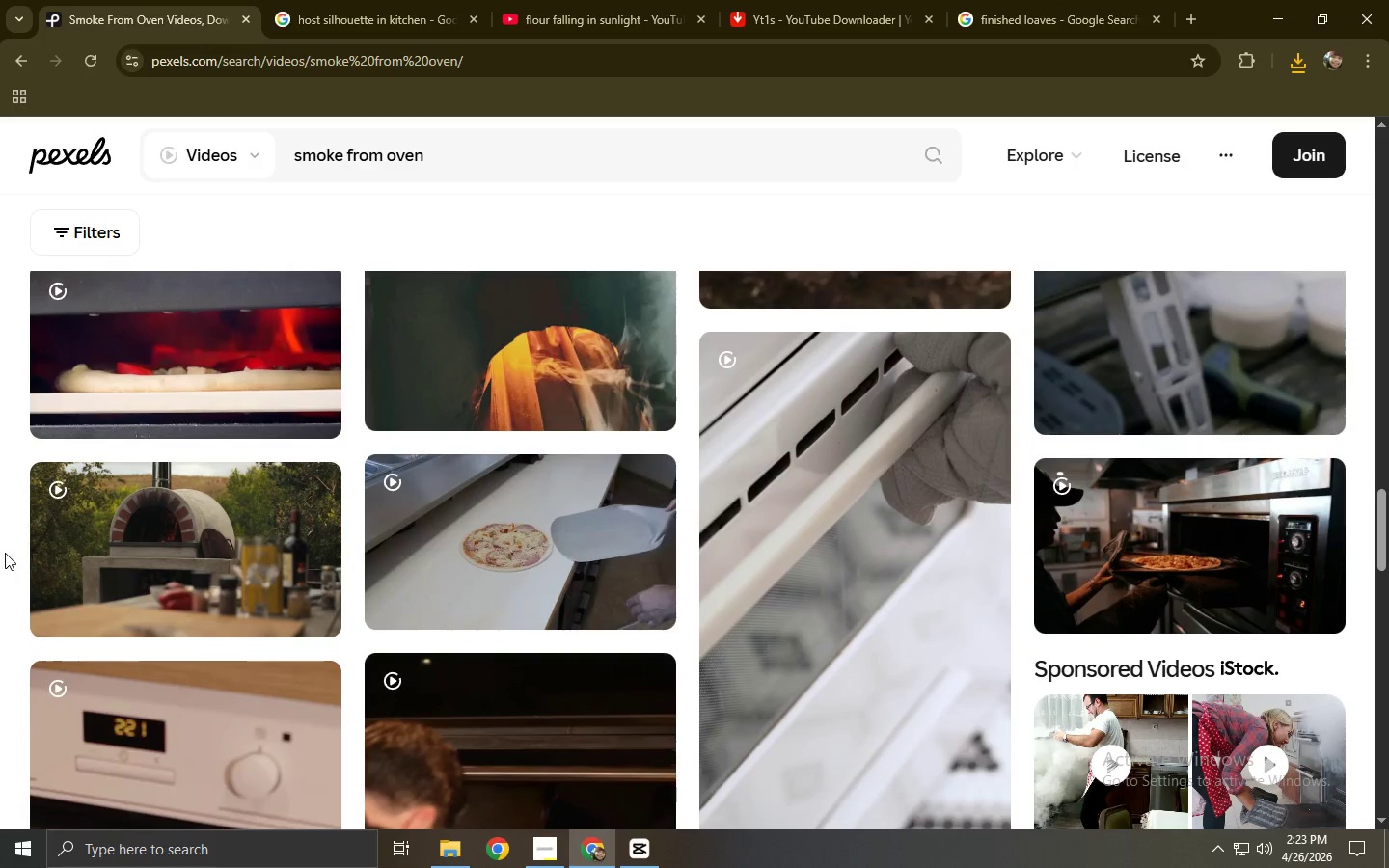 
scroll: coordinate [5, 553], scroll_direction: up, amount: 2.0
 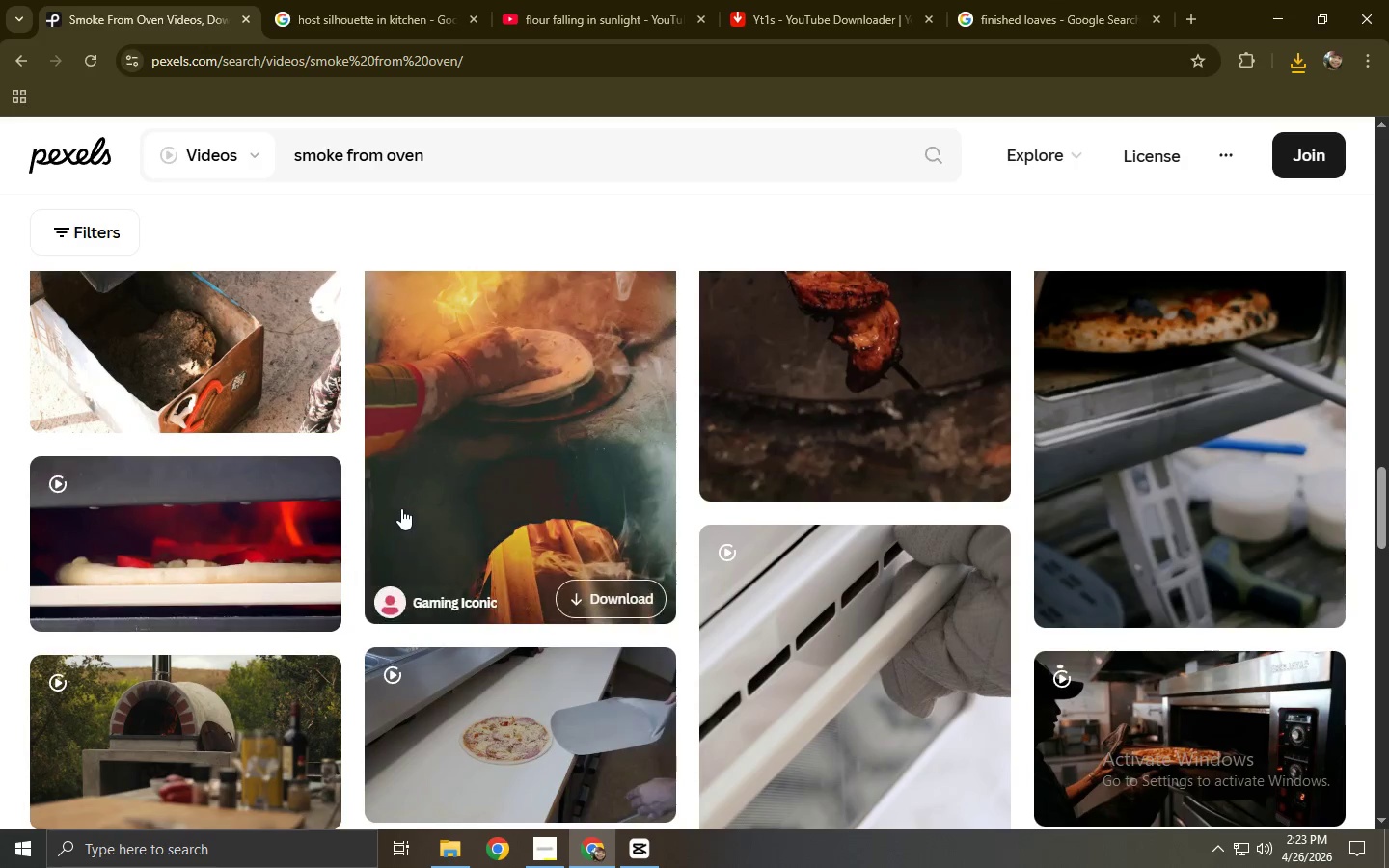 
scroll: coordinate [207, 497], scroll_direction: down, amount: 1.0
 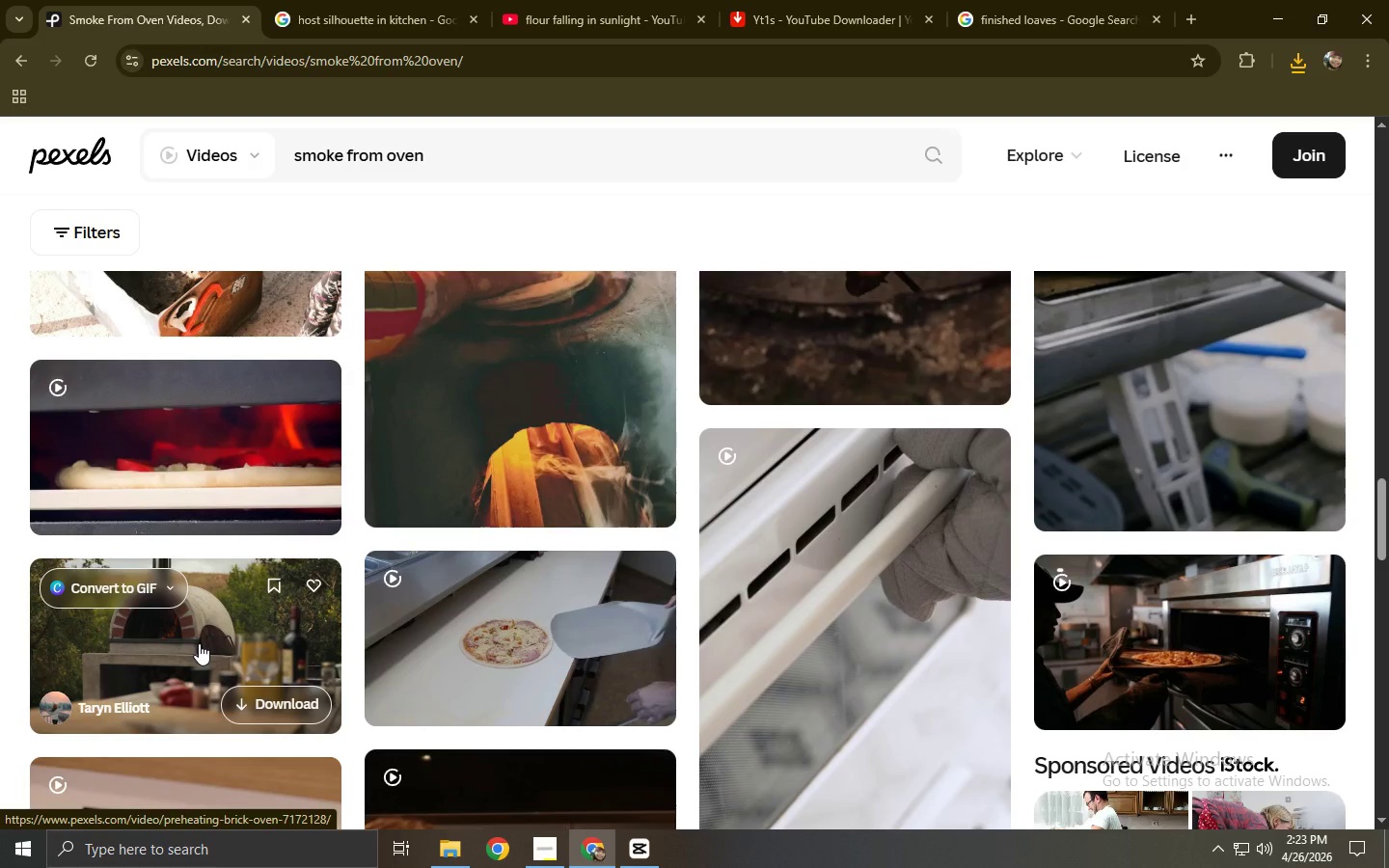 
left_click([199, 643])
 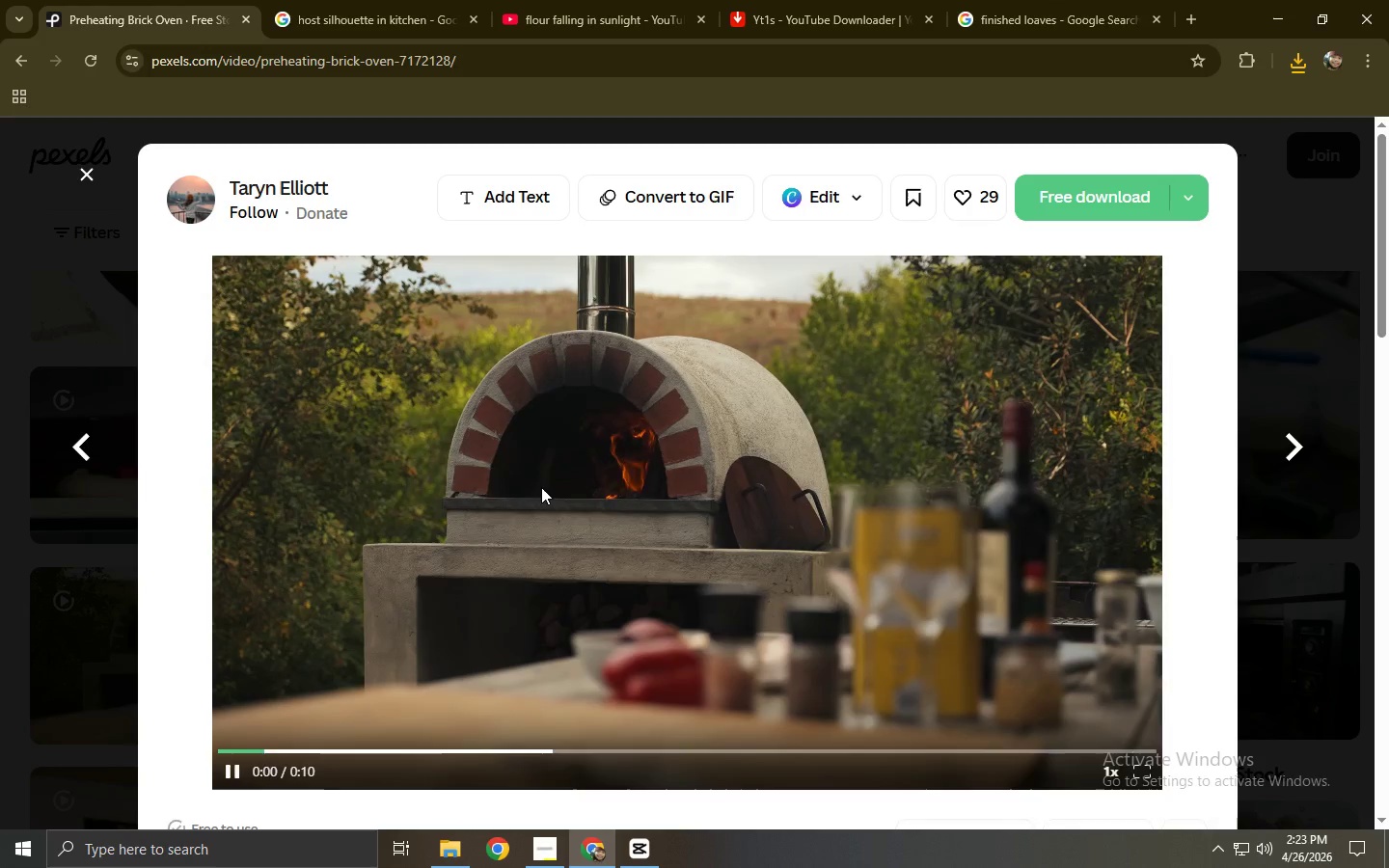 
left_click([0, 525])
 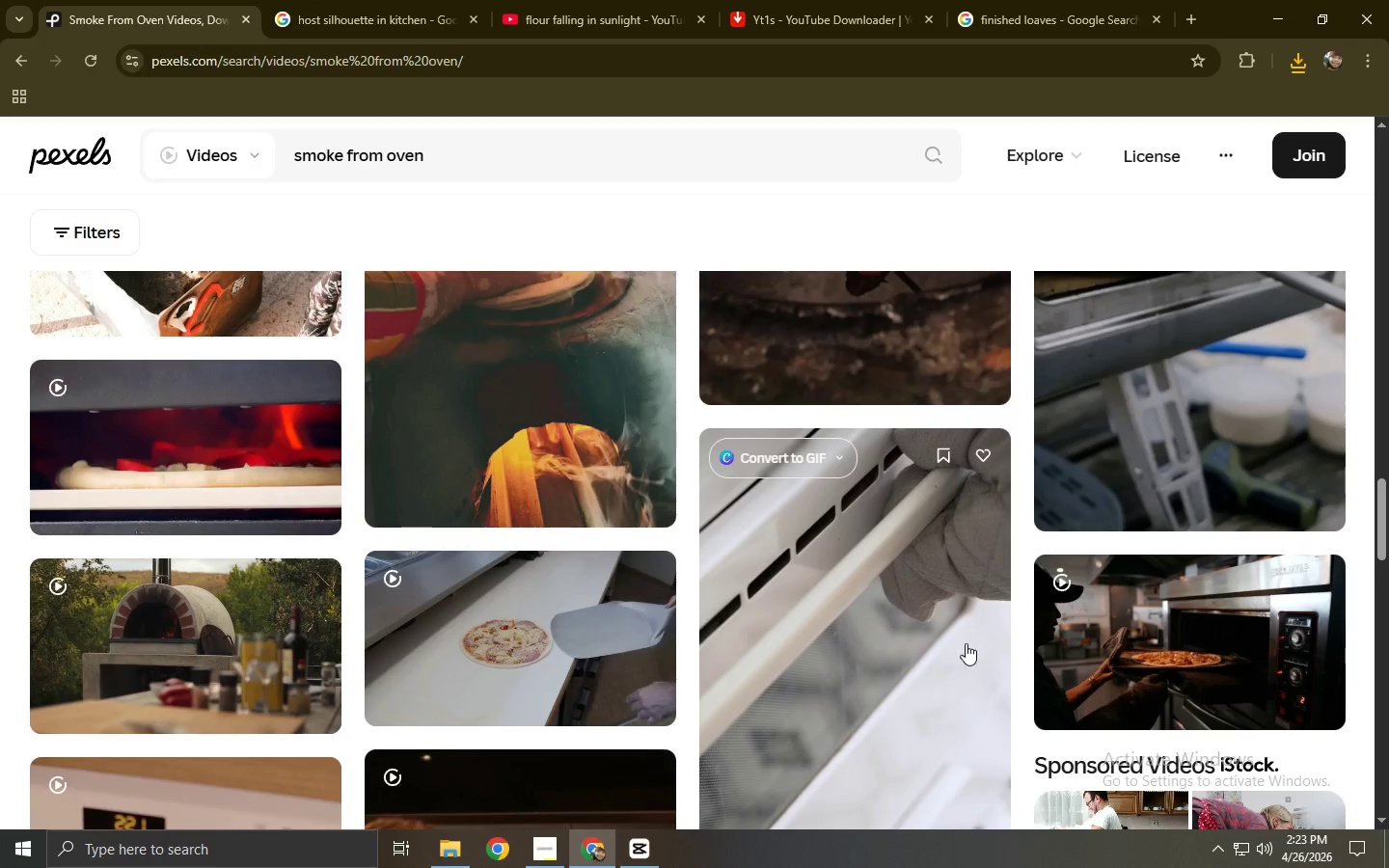 
scroll: coordinate [451, 619], scroll_direction: down, amount: 4.0
 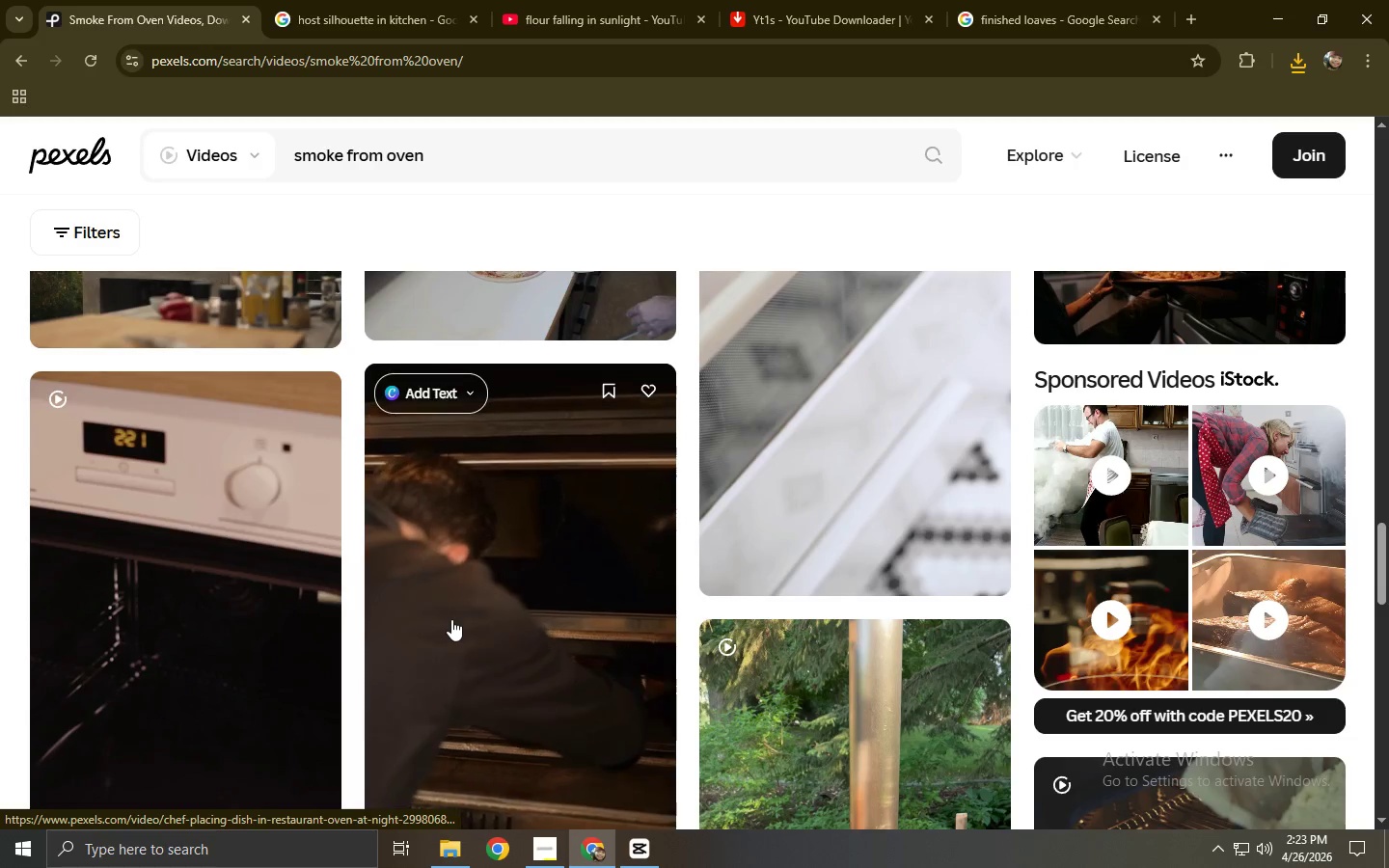 
wait(12.47)
 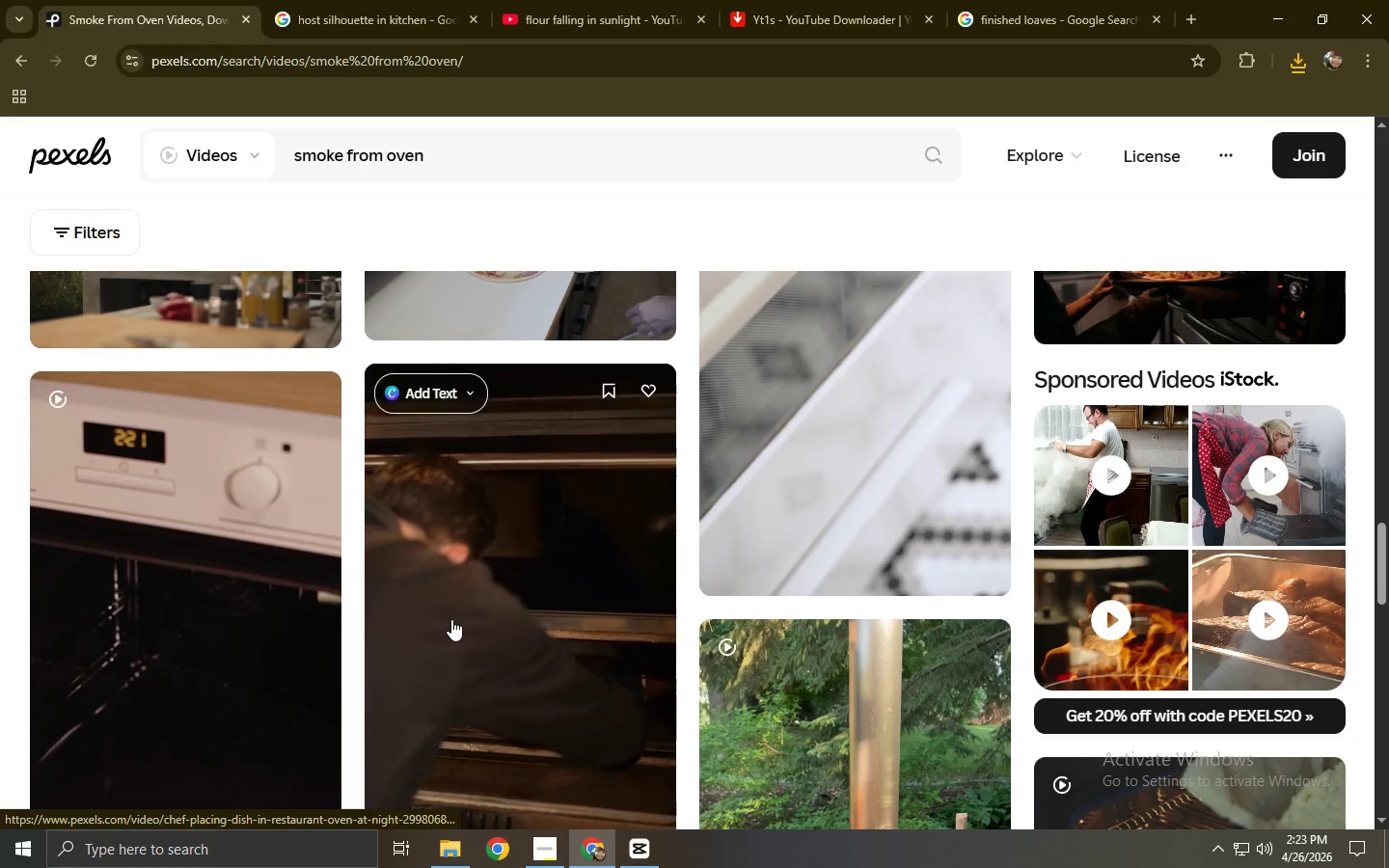 
left_click_drag(start_coordinate=[493, 163], to_coordinate=[189, 160])
 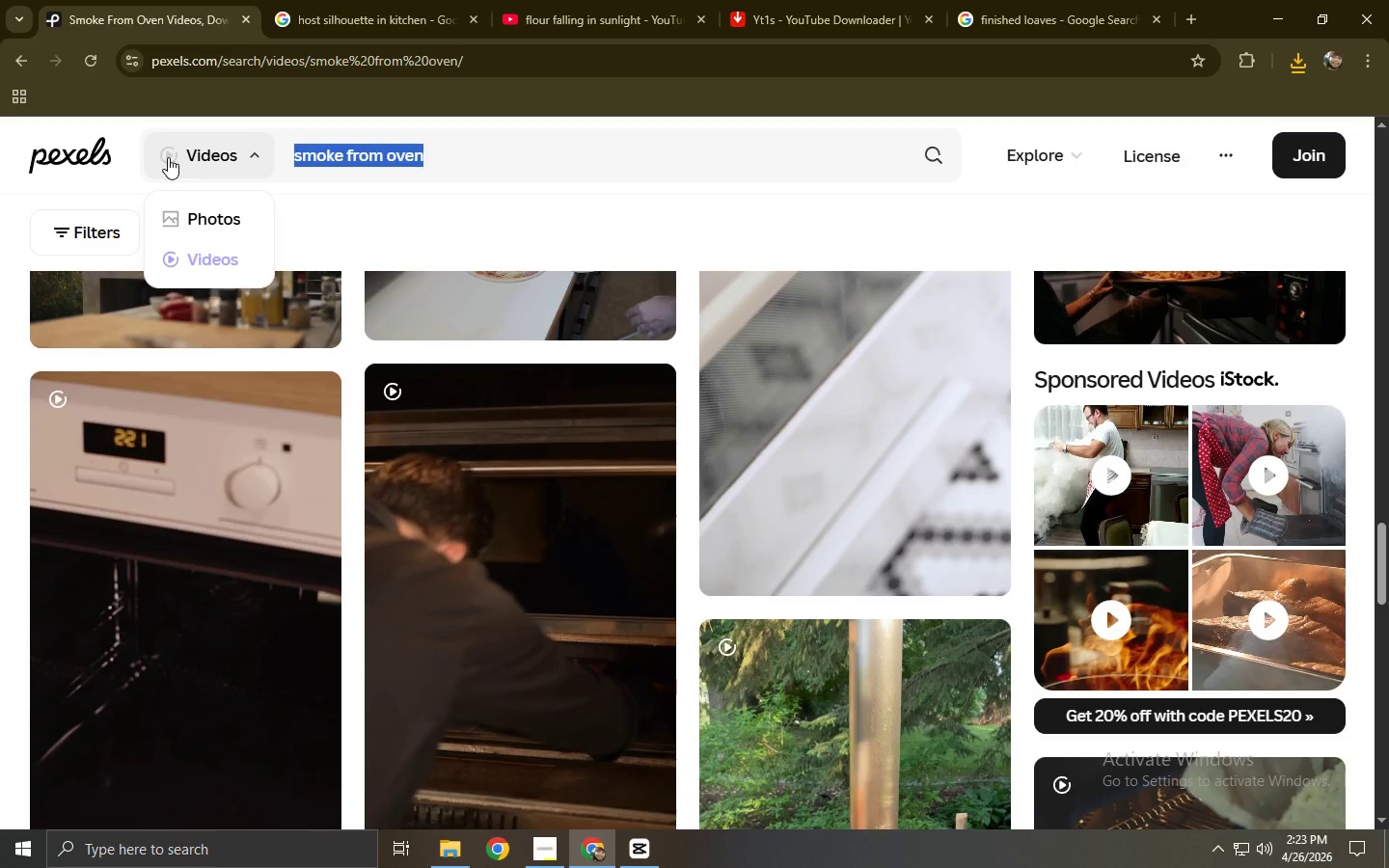 
type(steam form oven\)
key(Backspace)
 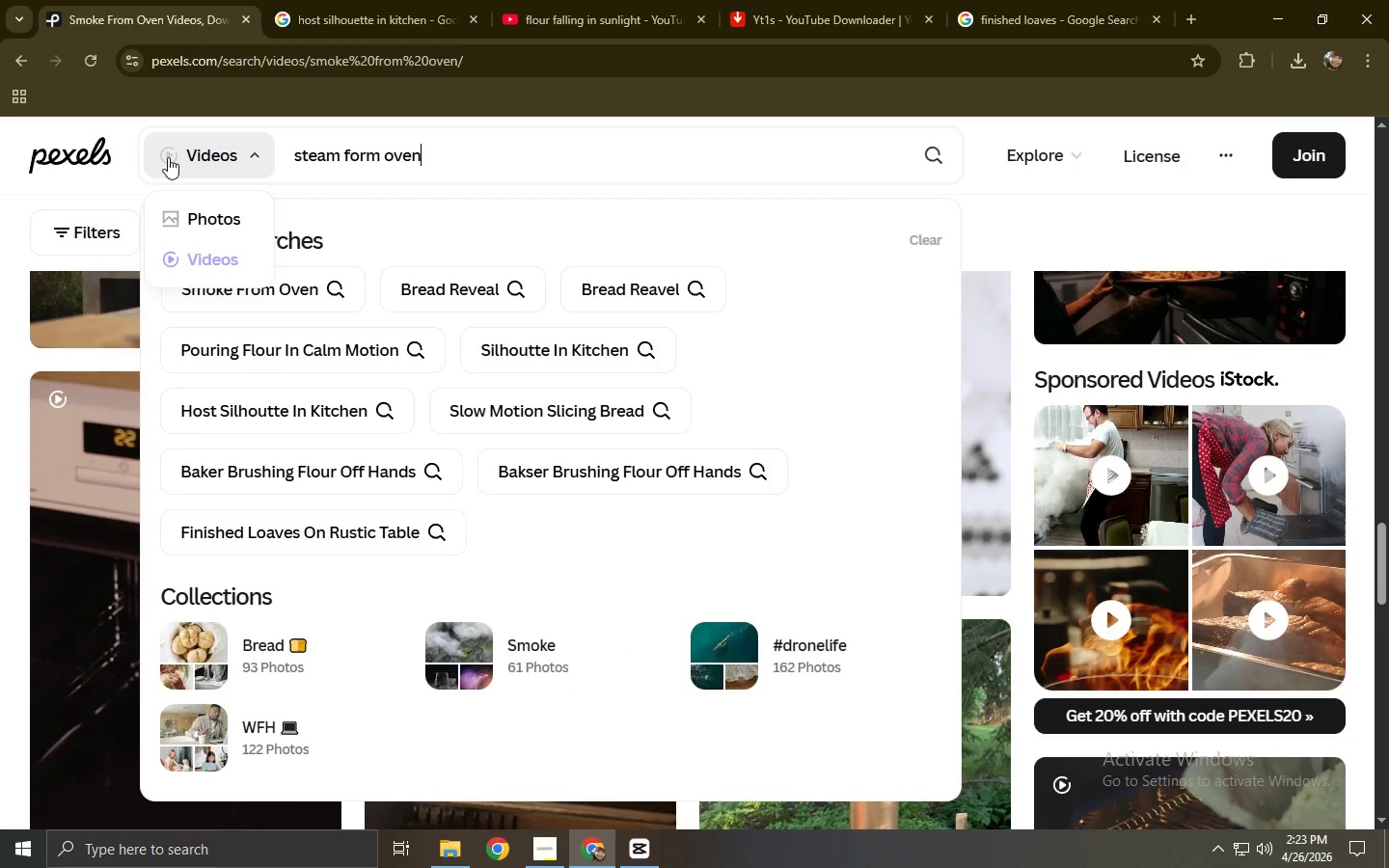 
key(Enter)
 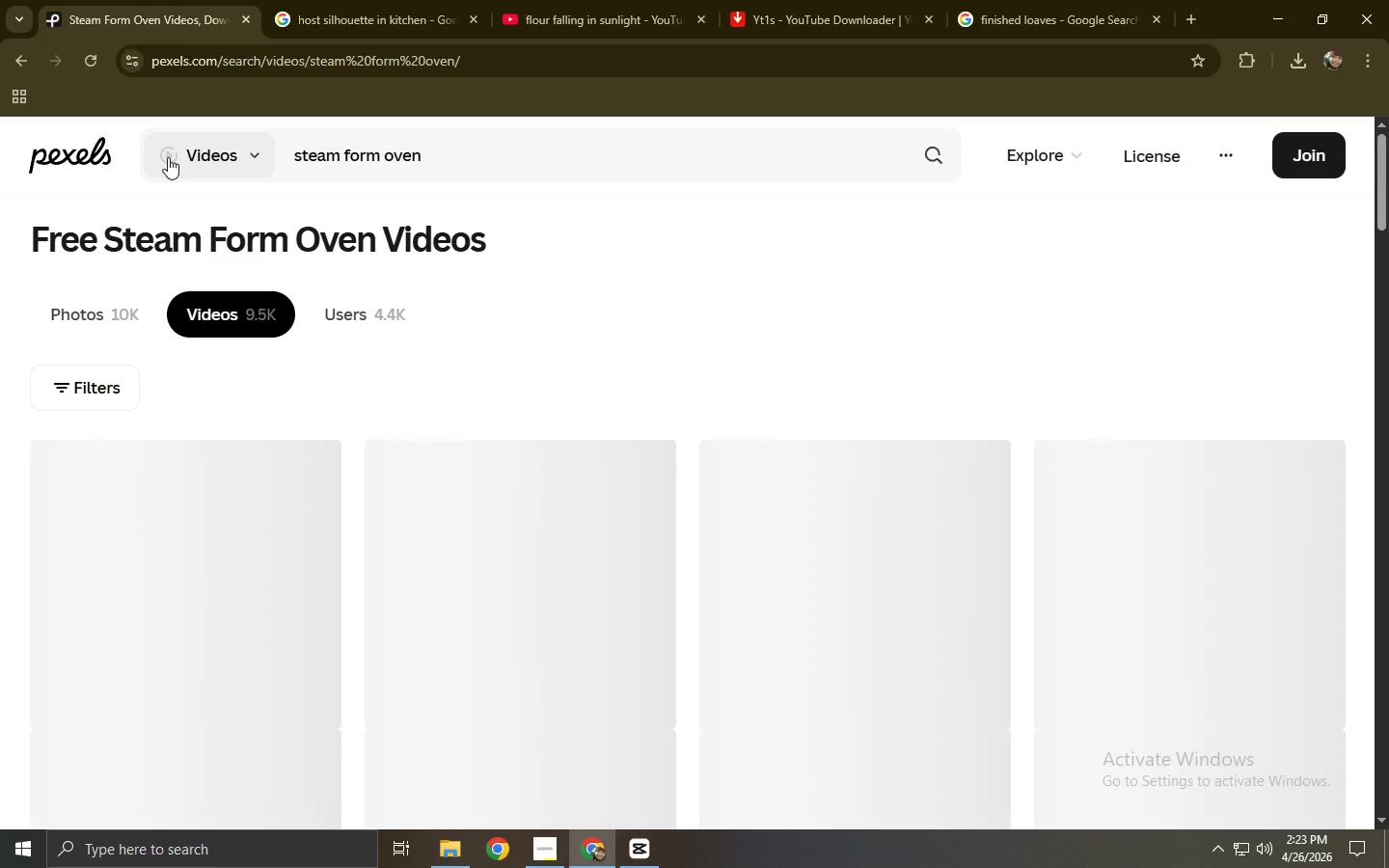 
left_click_drag(start_coordinate=[379, 155], to_coordinate=[347, 165])
 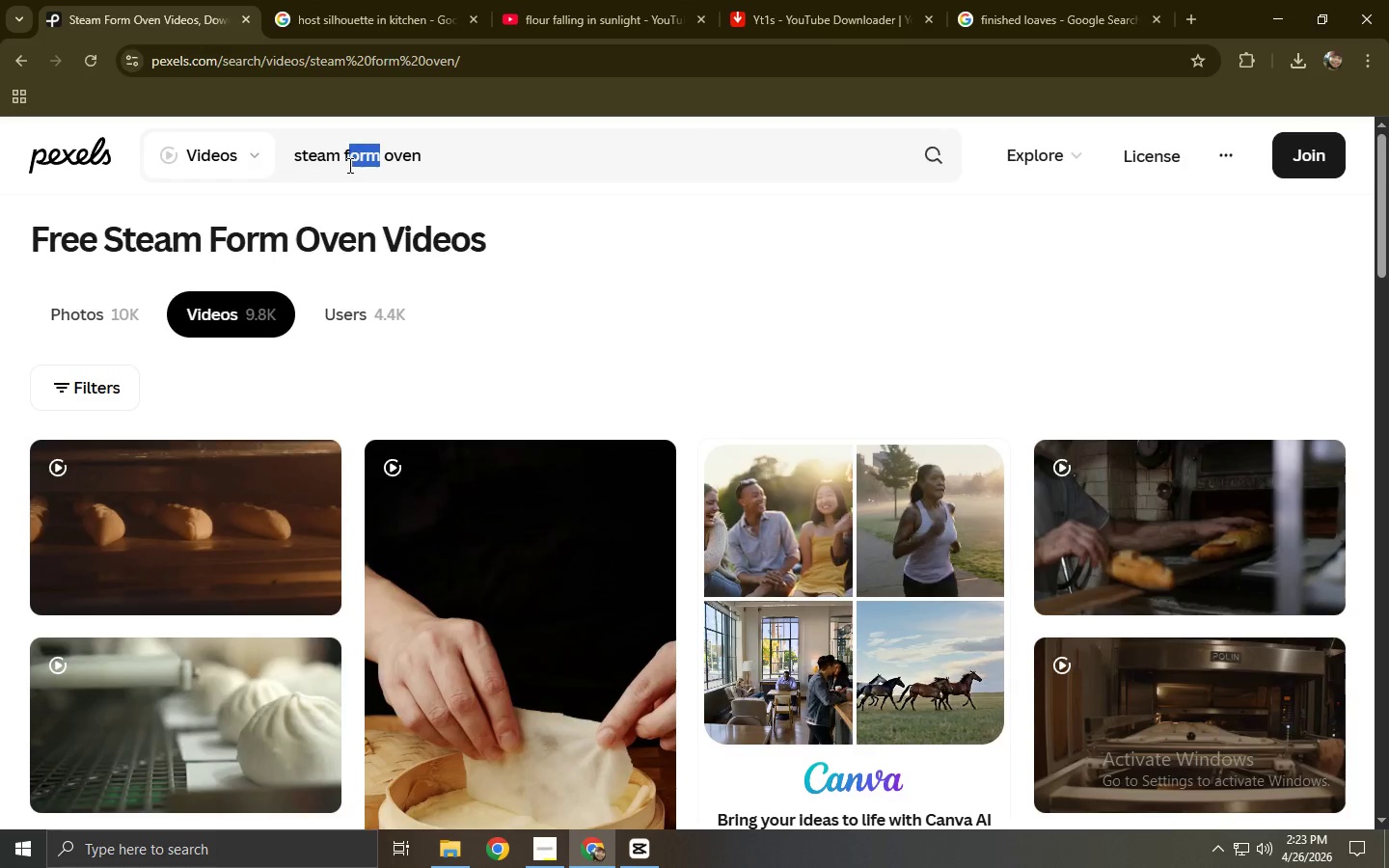 
type(rom)
 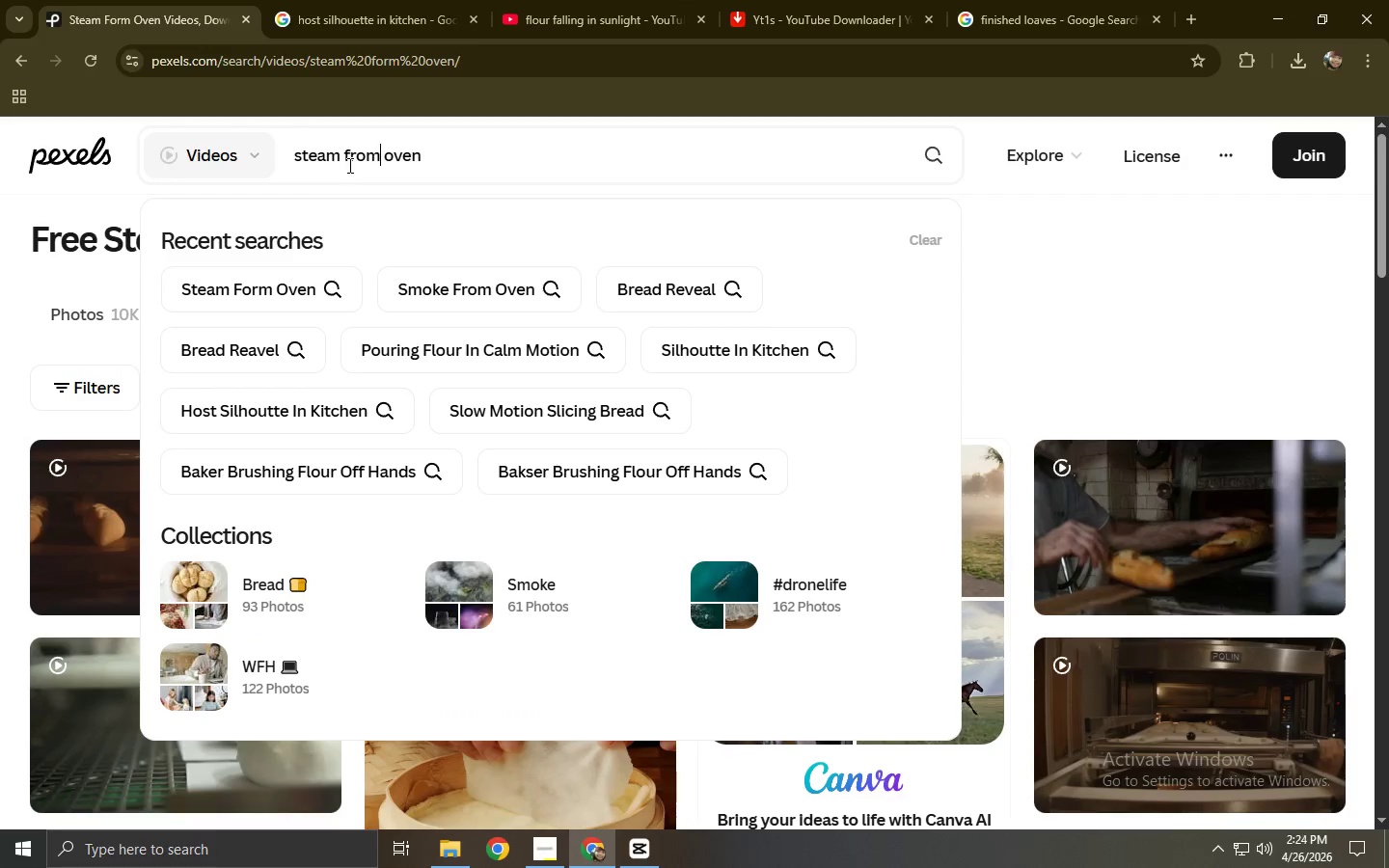 
key(Enter)
 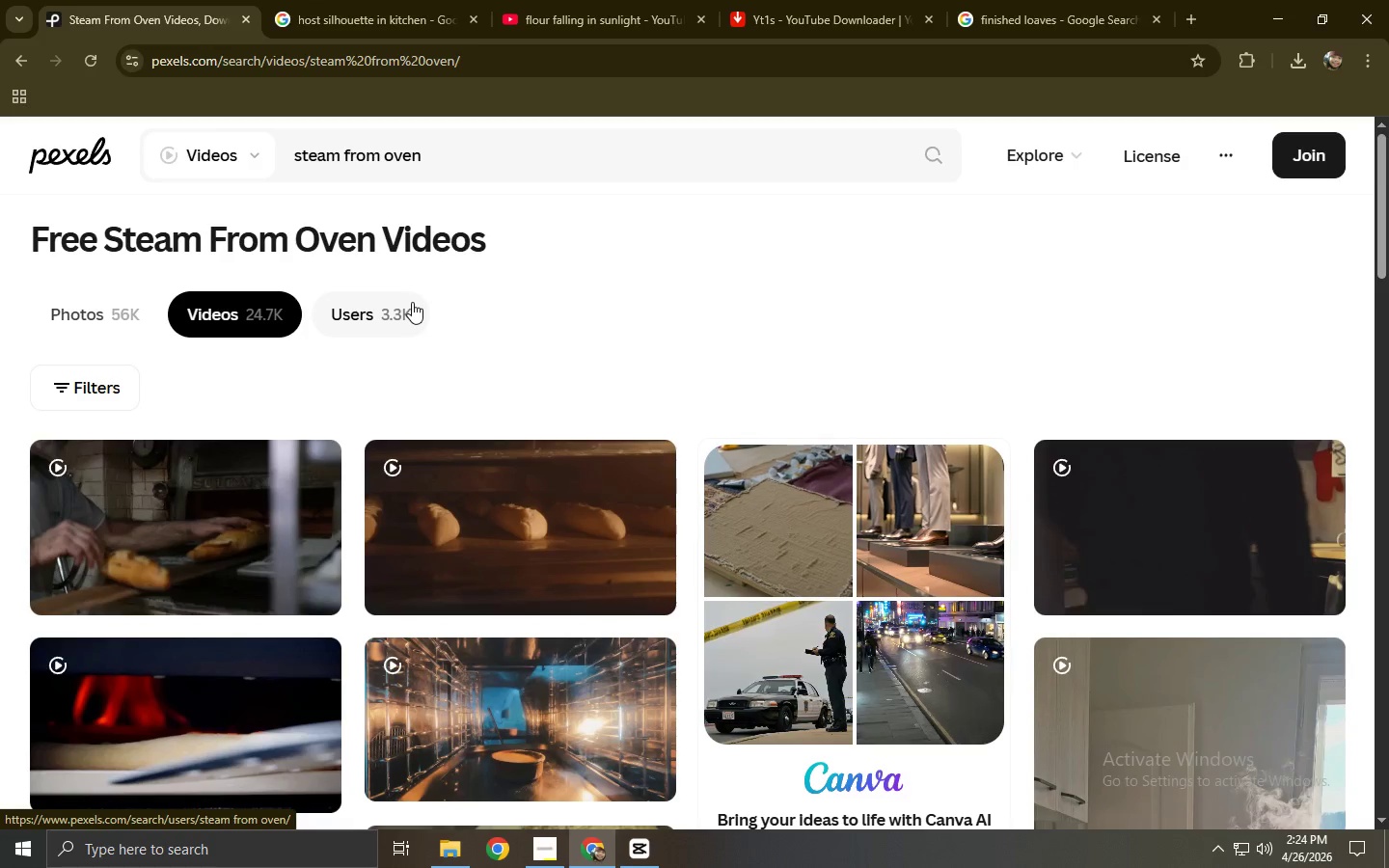 
scroll: coordinate [411, 296], scroll_direction: down, amount: 8.0
 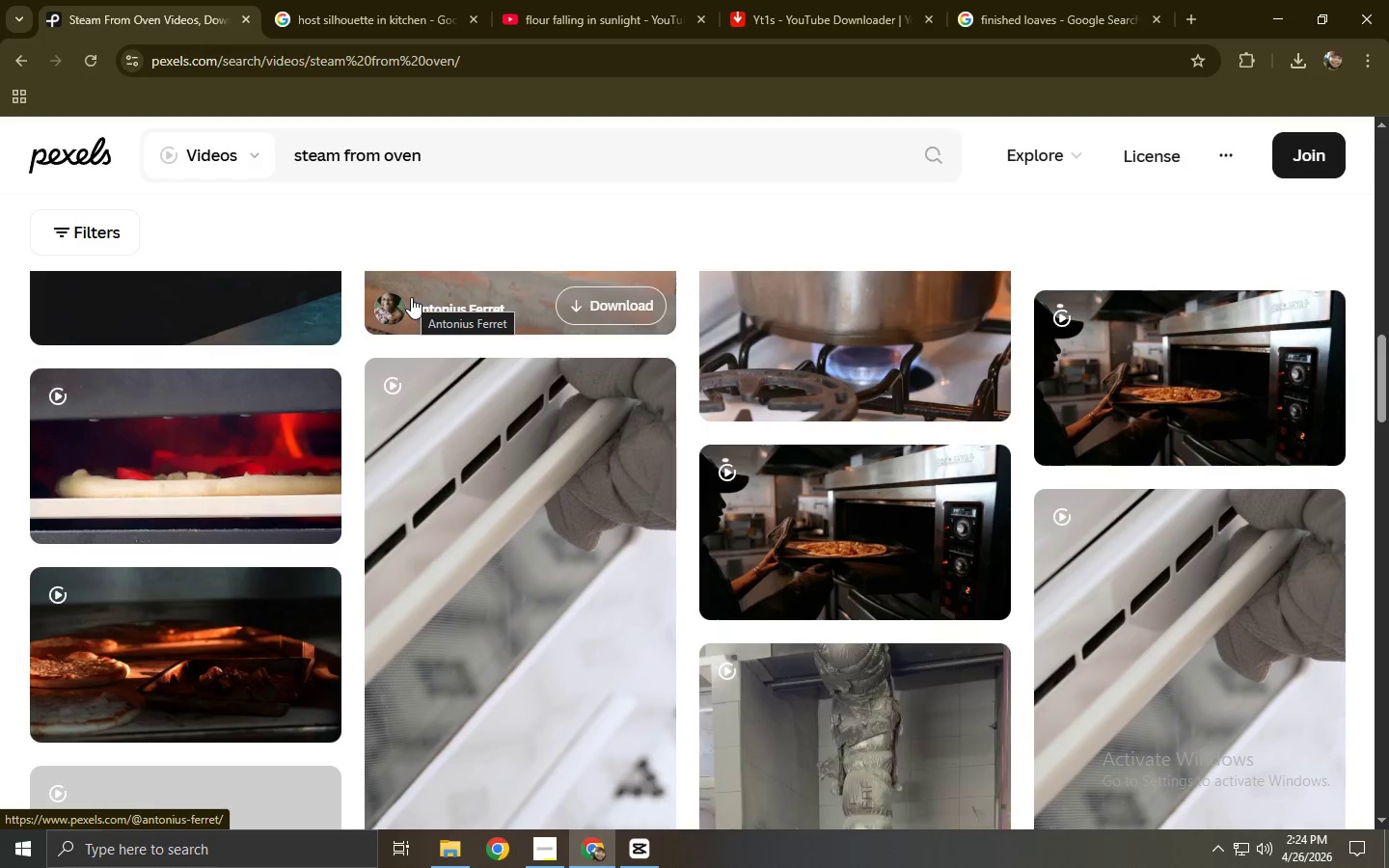 
left_click([538, 510])
 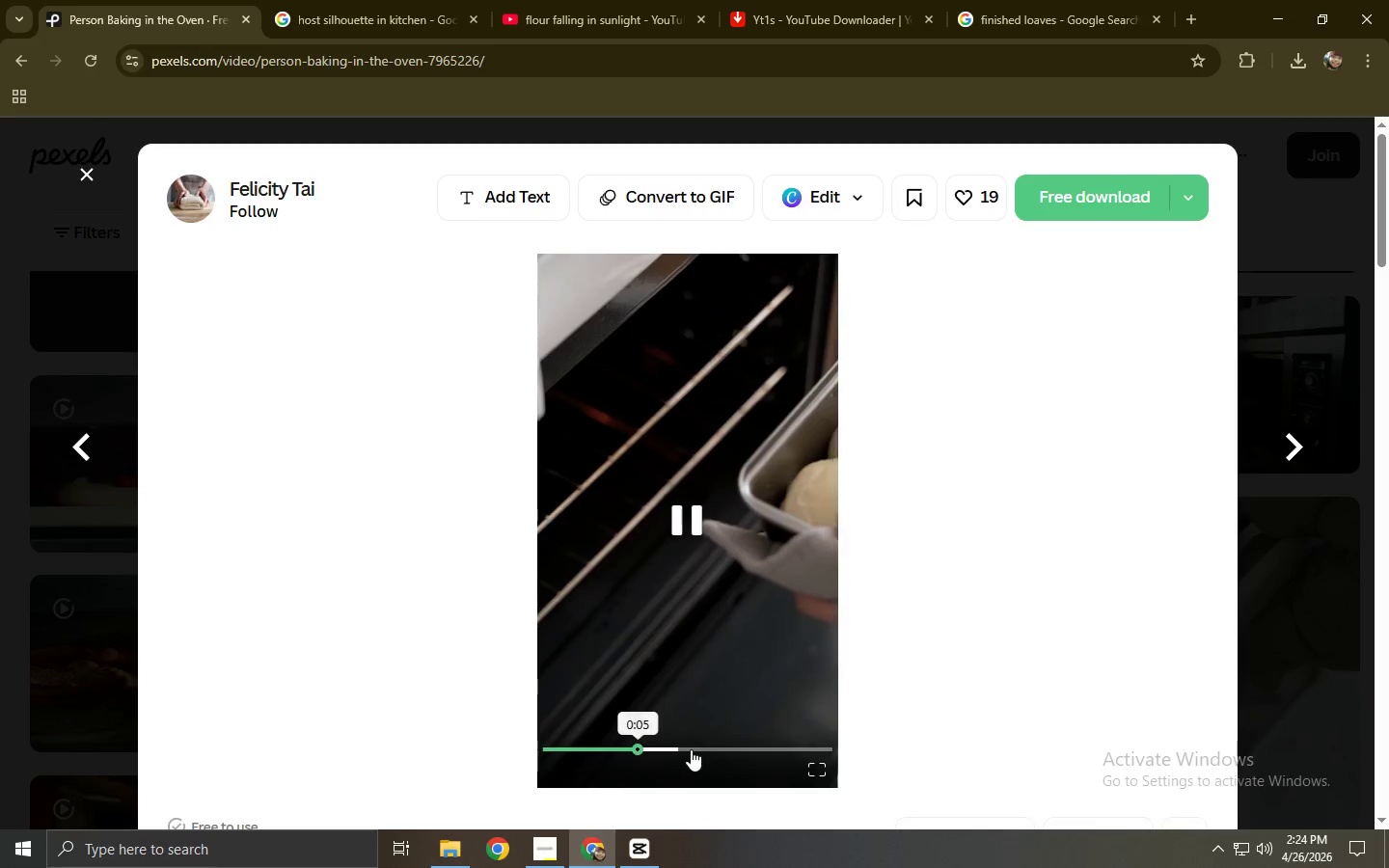 
wait(7.06)
 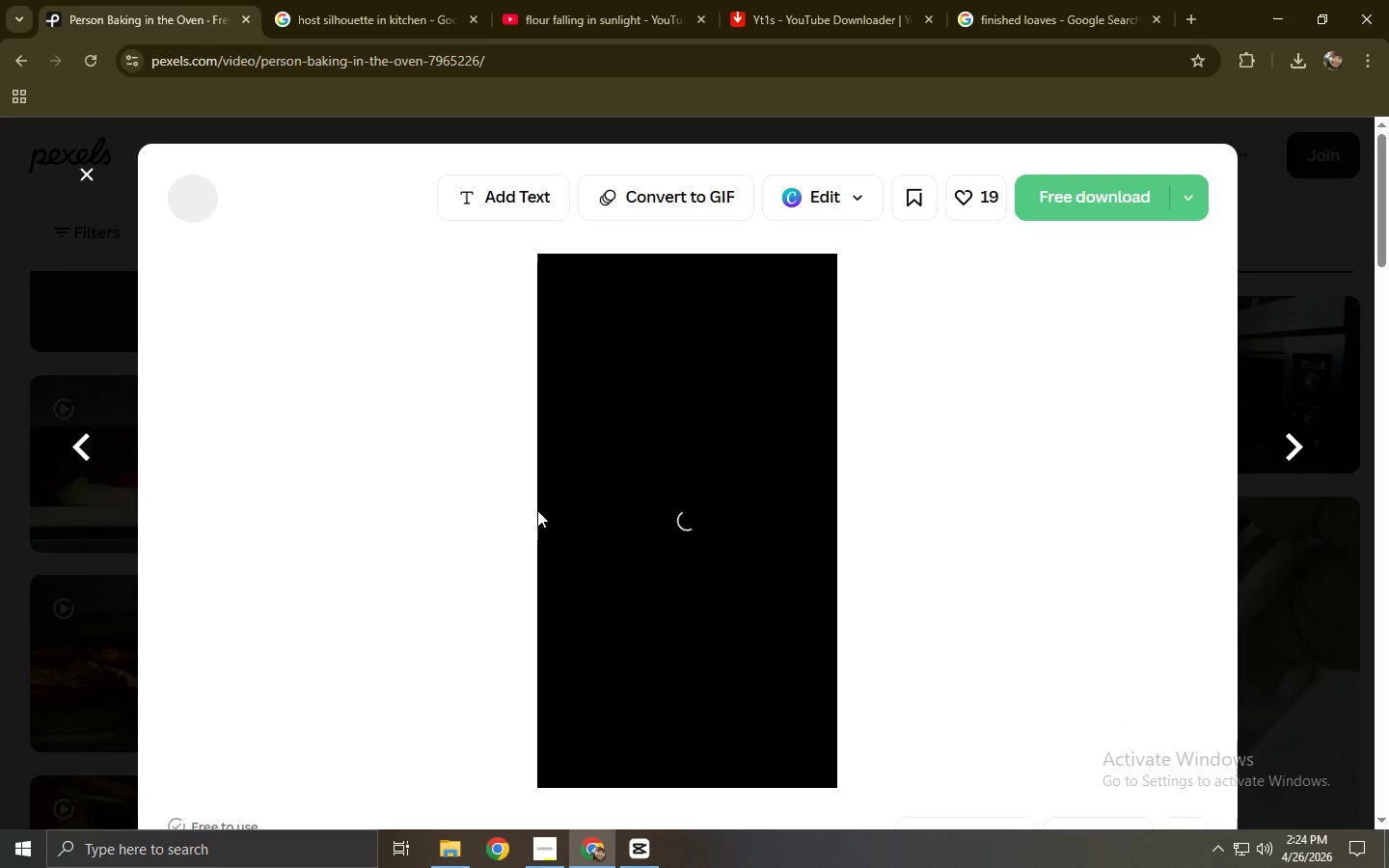 
scroll: coordinate [390, 334], scroll_direction: up, amount: 2.0
 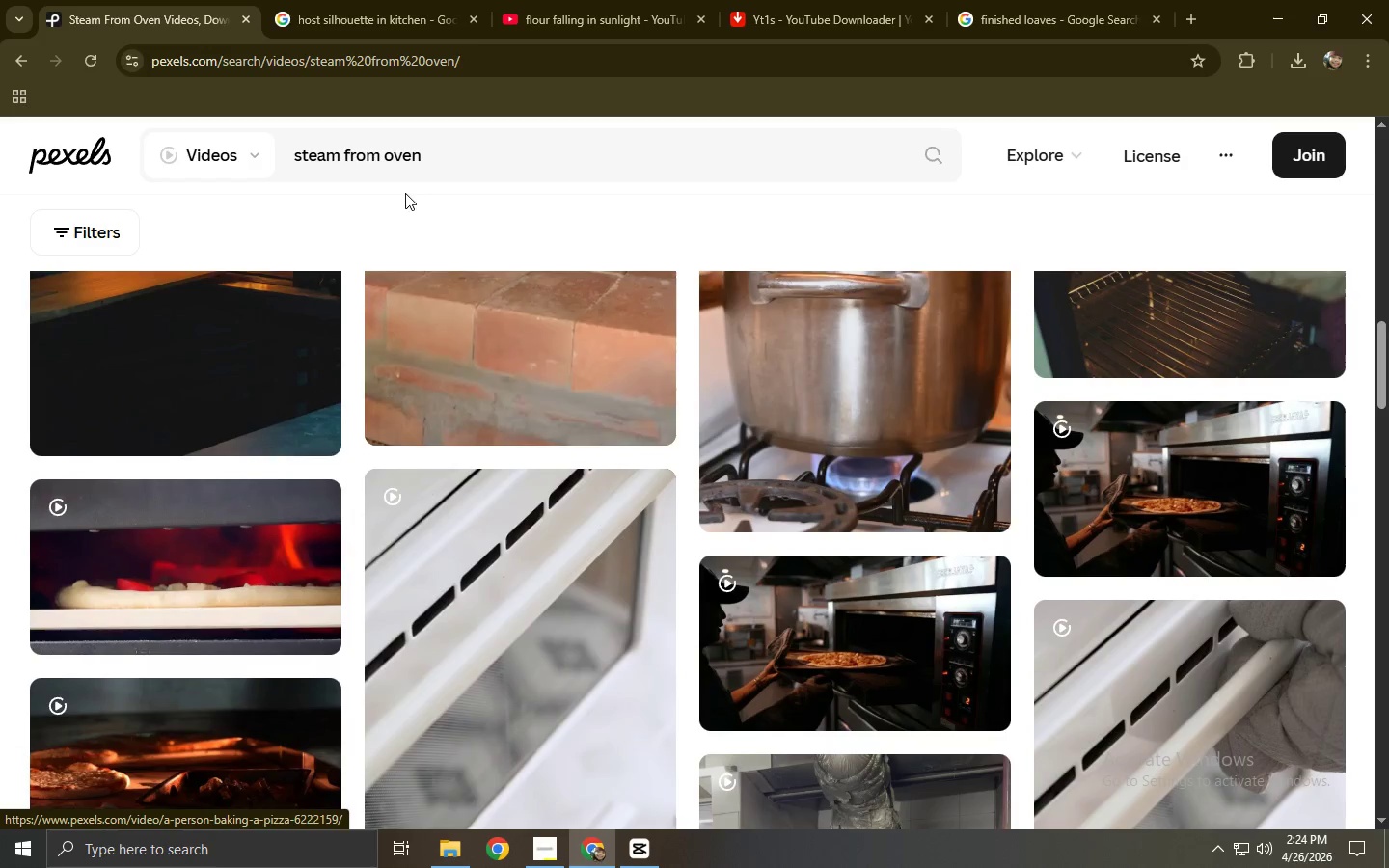 
left_click_drag(start_coordinate=[443, 150], to_coordinate=[188, 155])
 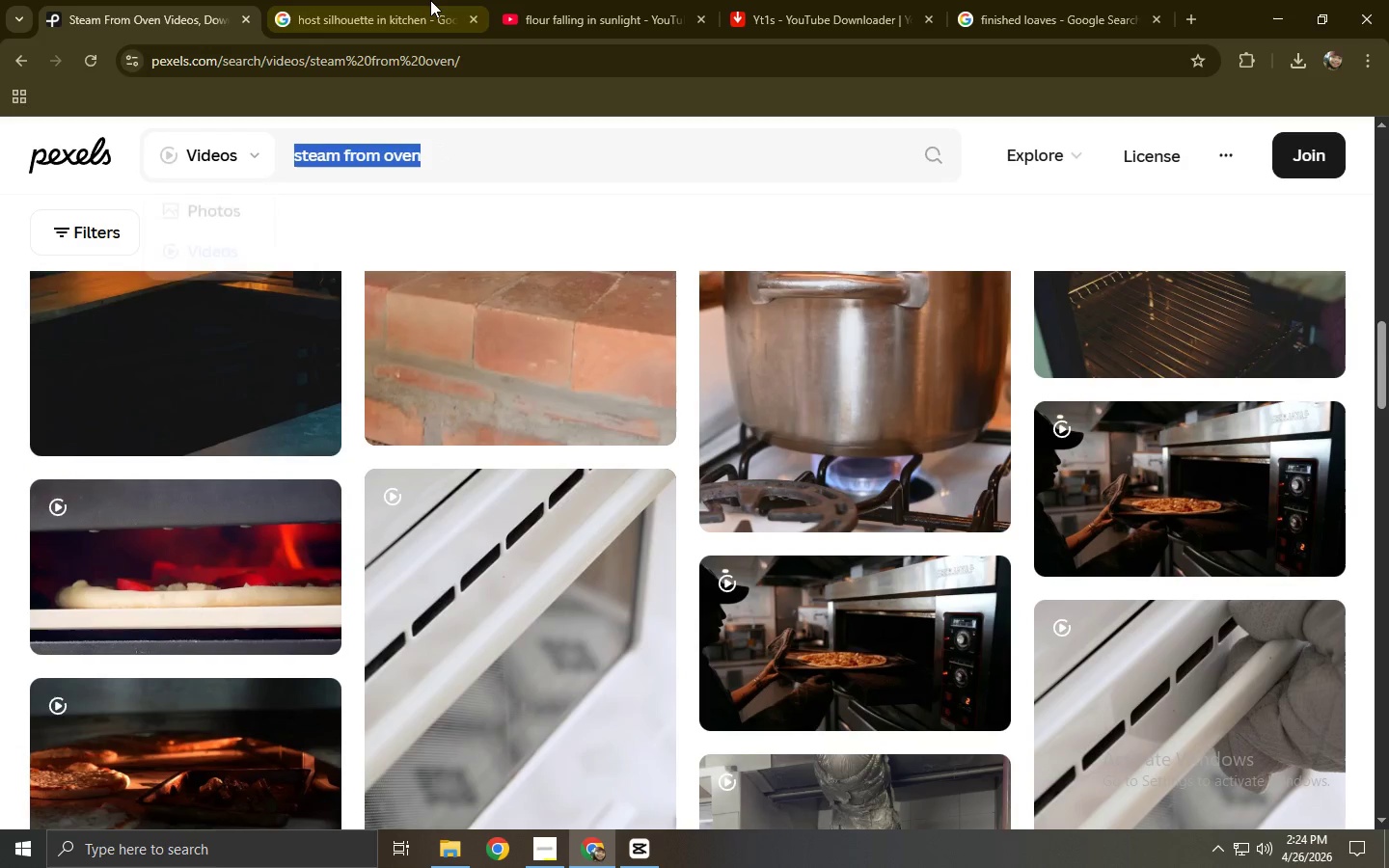 
key(Control+ControlLeft)
 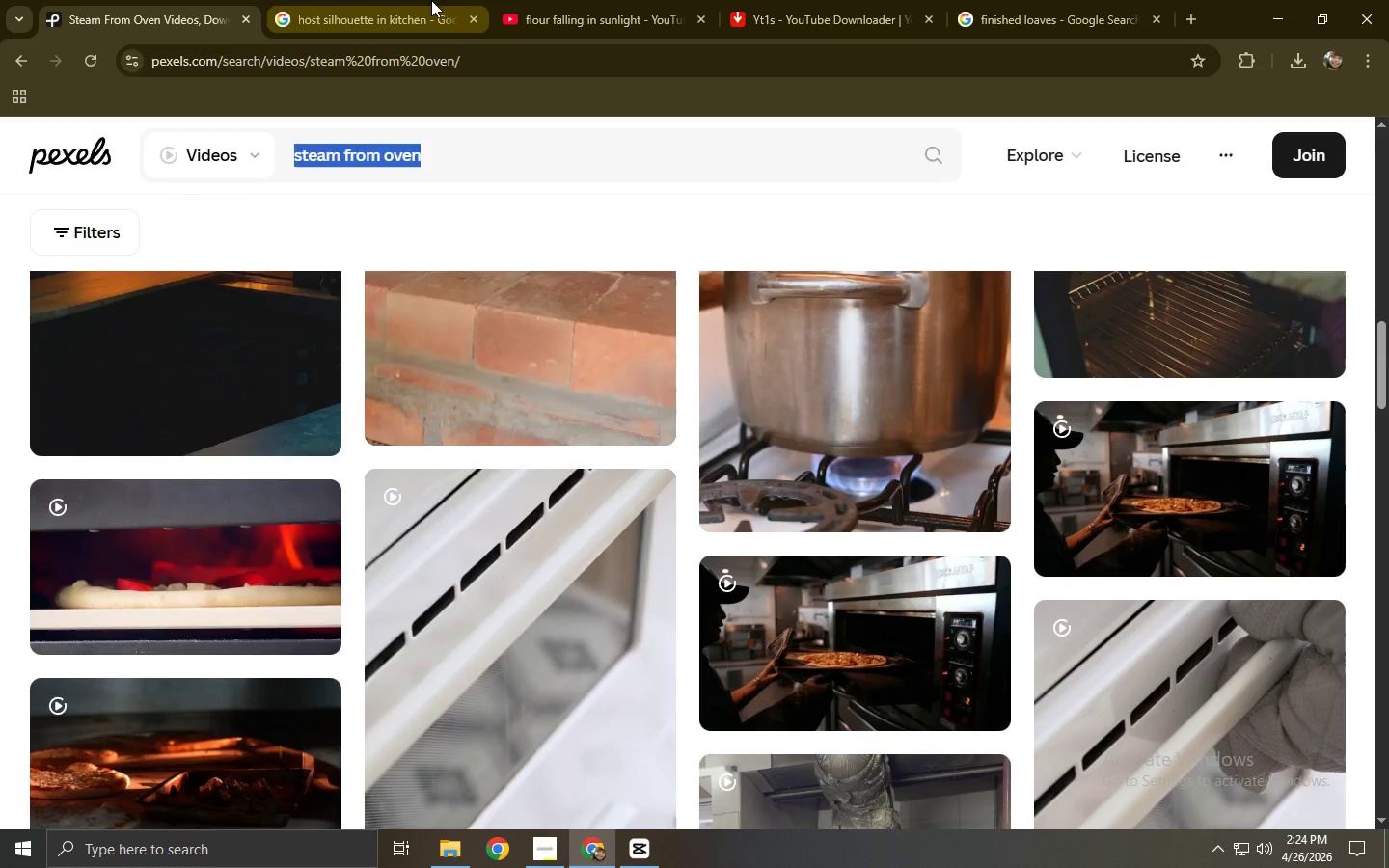 
key(Control+C)
 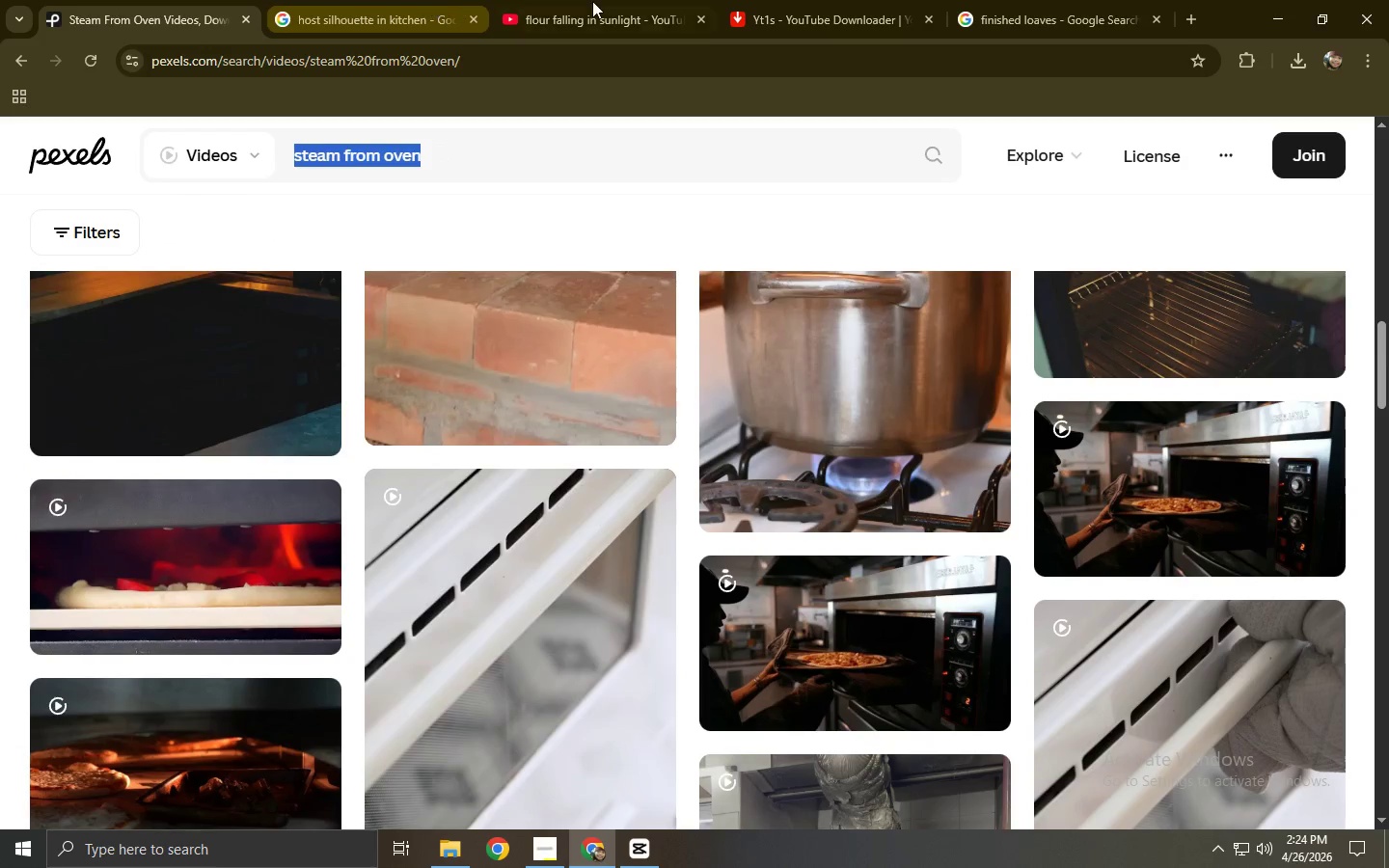 
left_click([602, 0])
 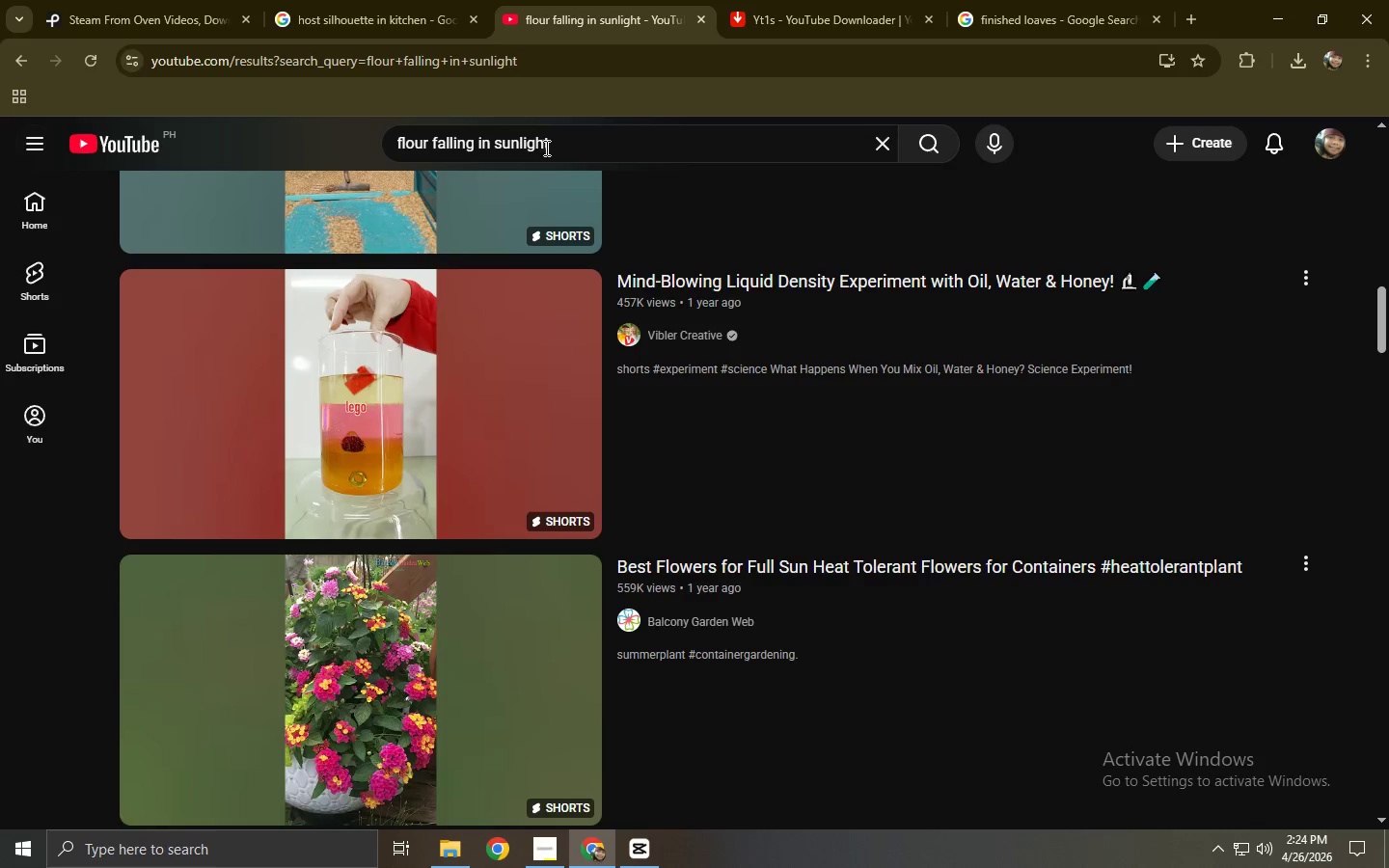 
left_click([570, 136])
 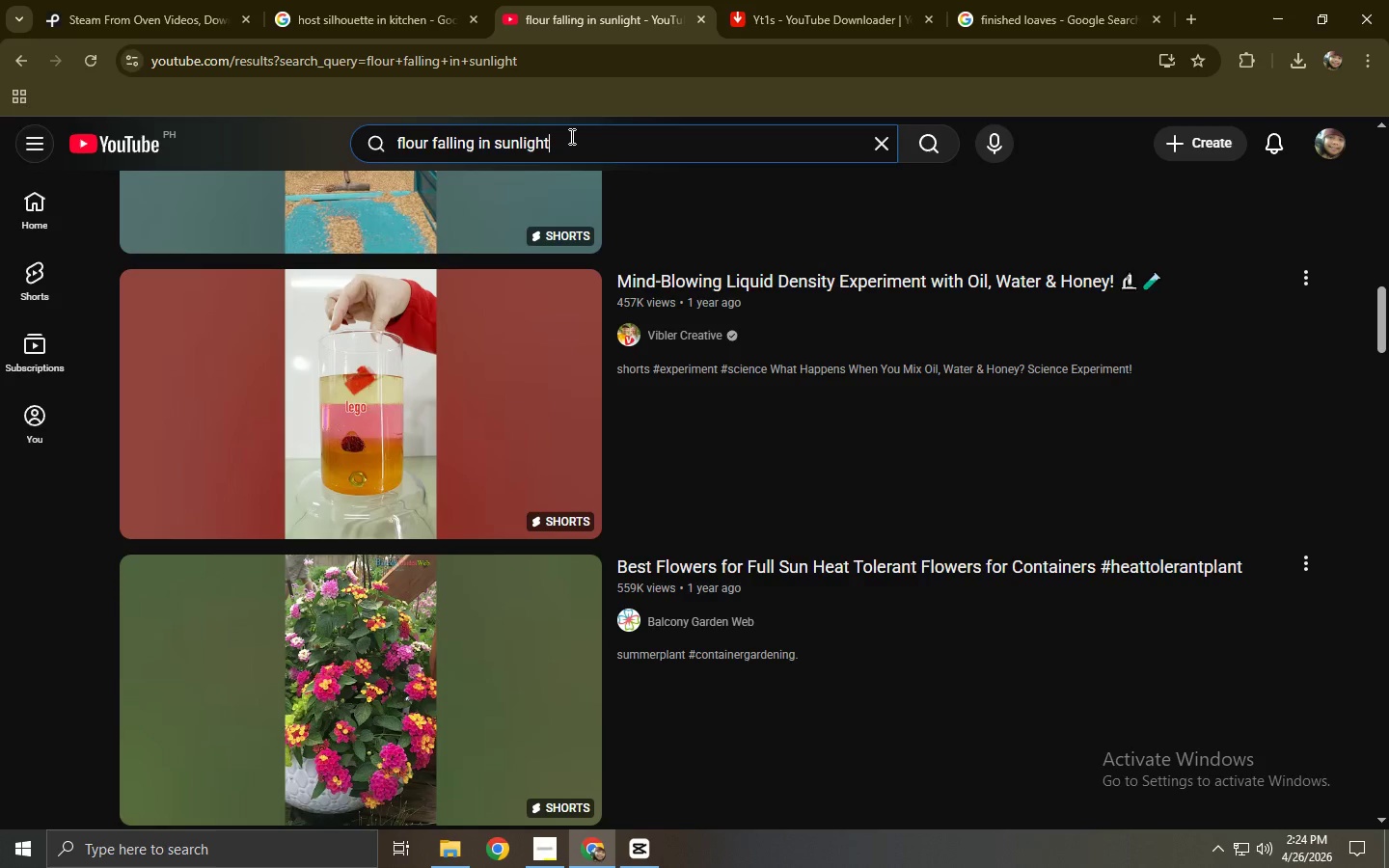 
key(Control+V)
 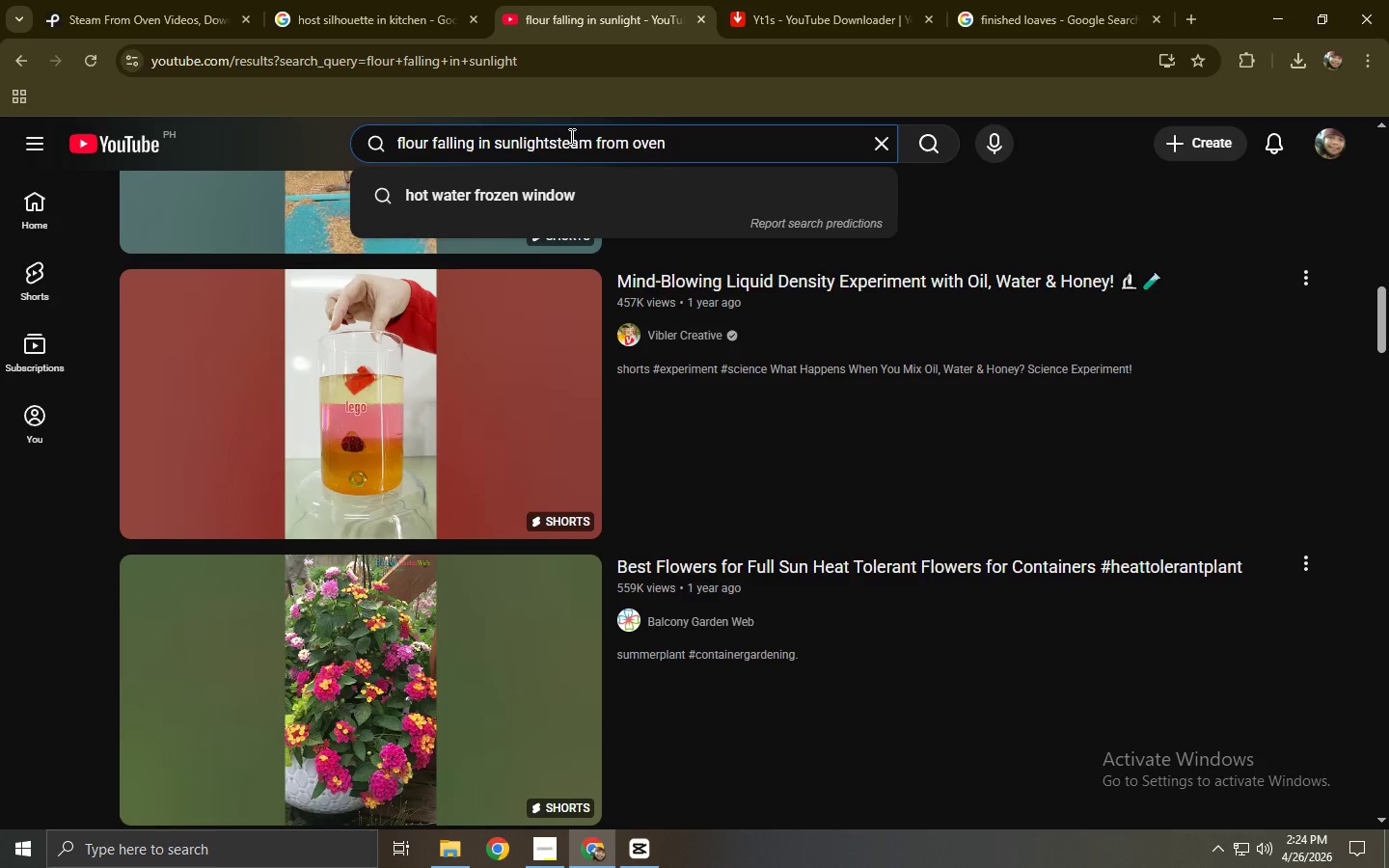 
key(Control+A)
 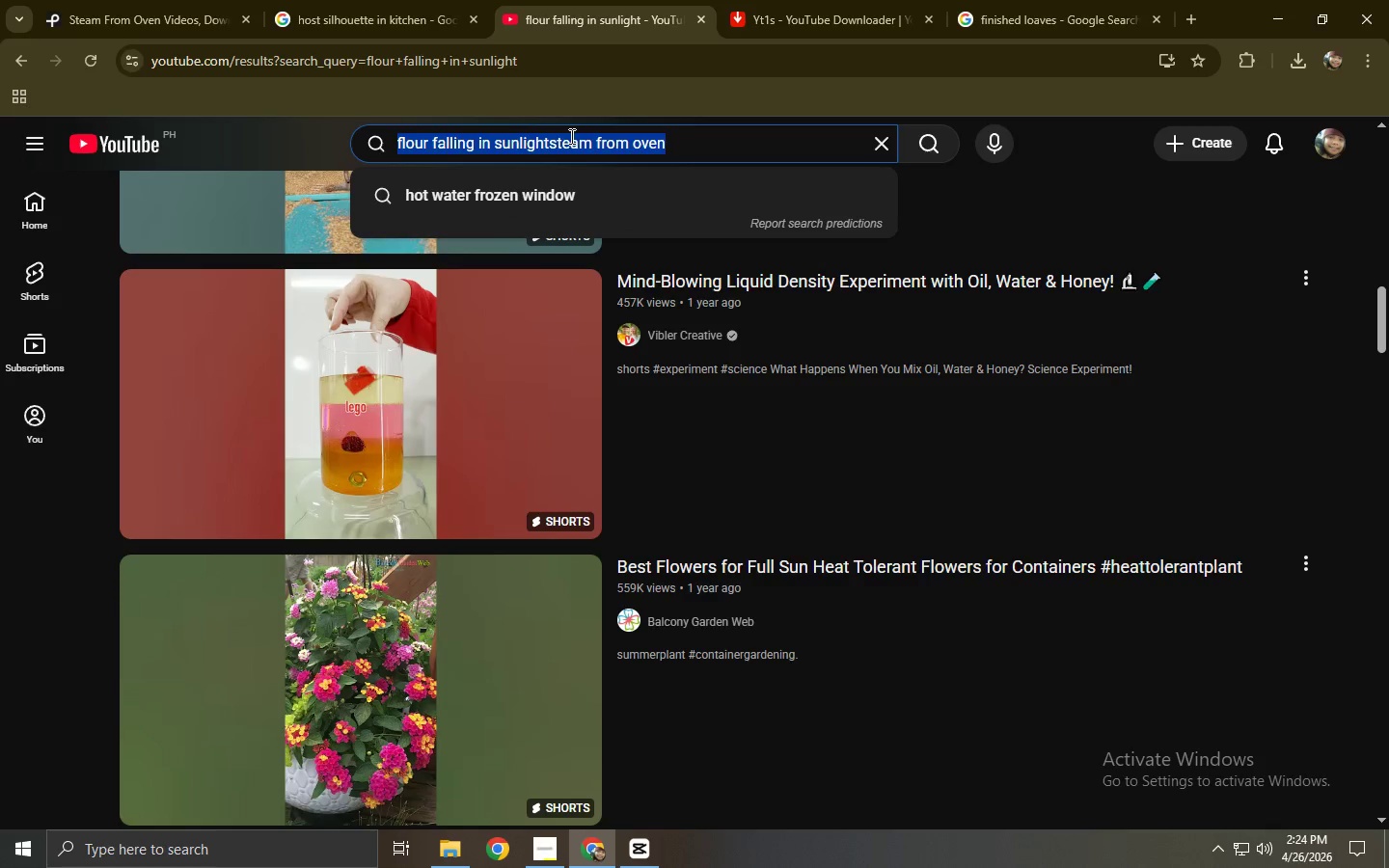 
key(Control+V)
 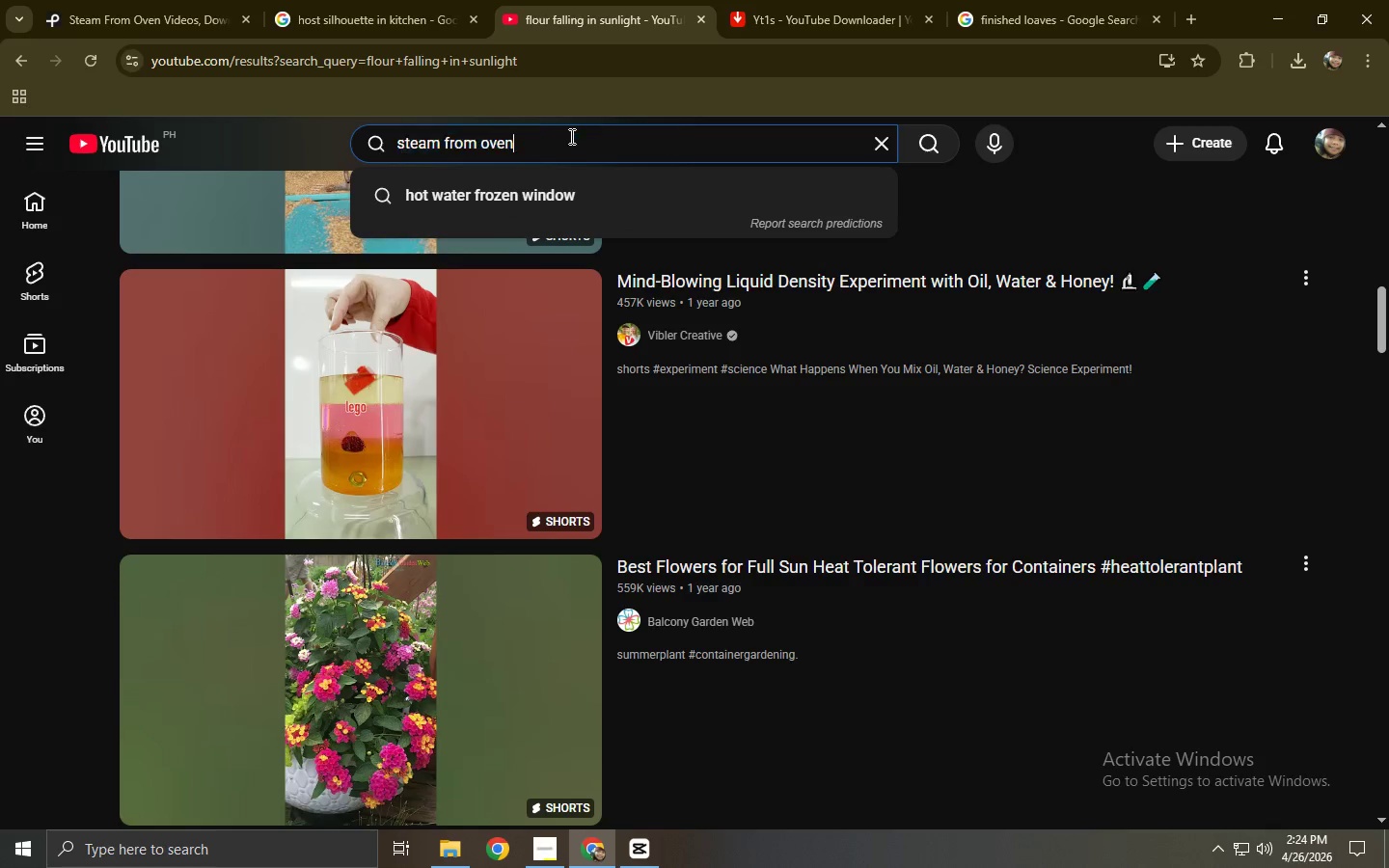 
key(Control+NumpadEnter)